 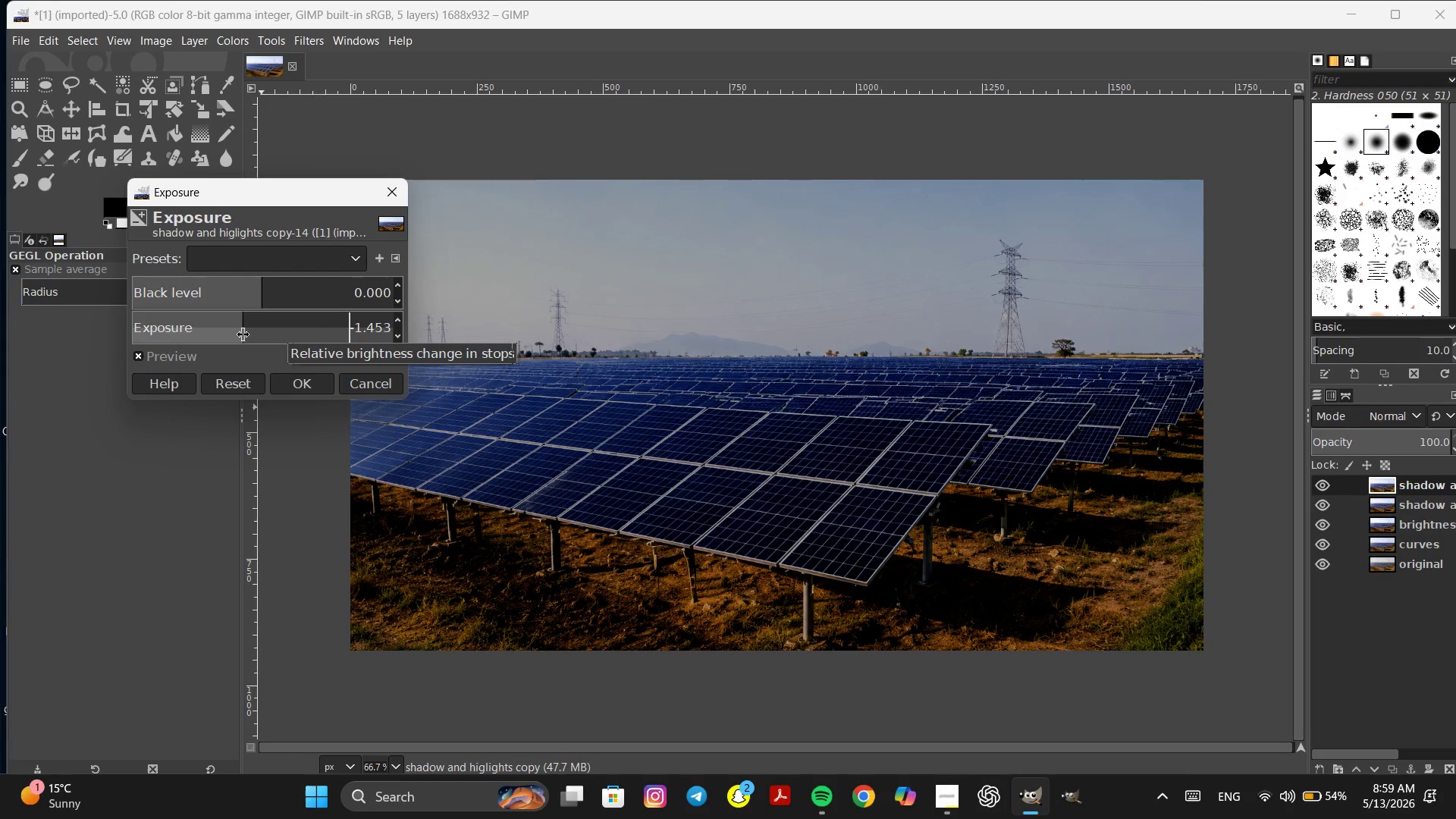 
left_click_drag(start_coordinate=[243, 334], to_coordinate=[220, 342])
 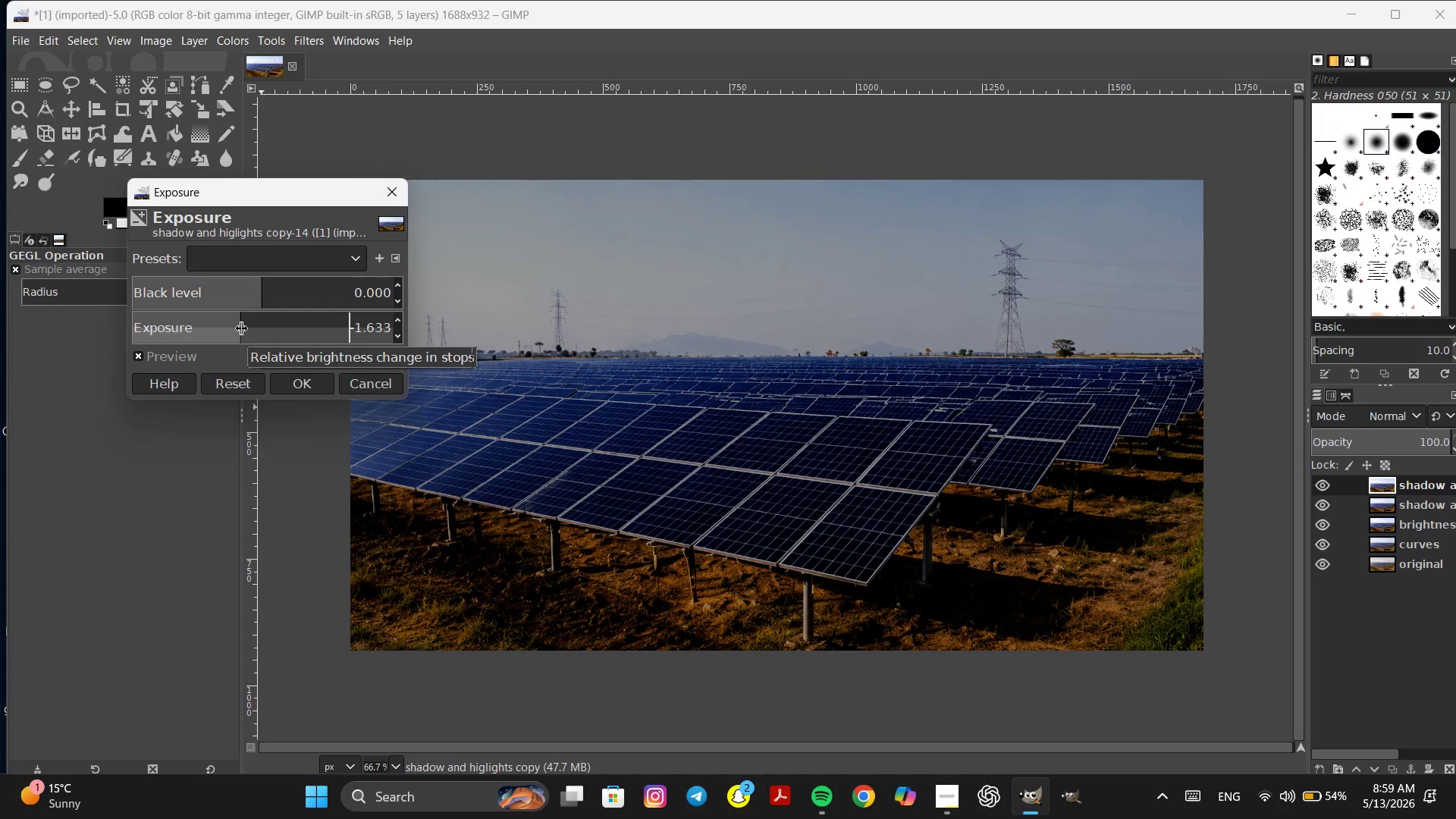 
left_click_drag(start_coordinate=[242, 328], to_coordinate=[231, 329])
 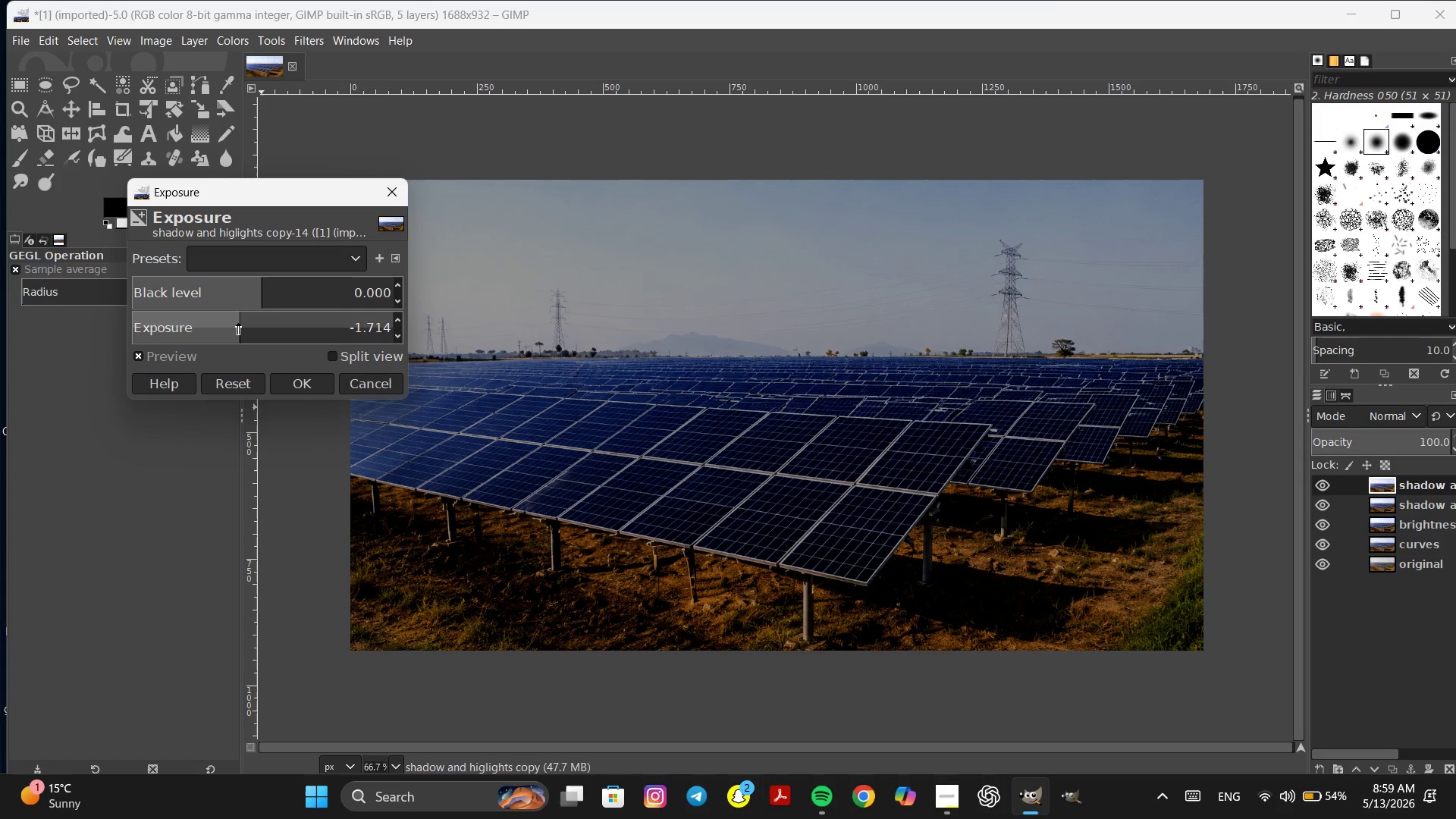 
left_click_drag(start_coordinate=[240, 321], to_coordinate=[274, 334])
 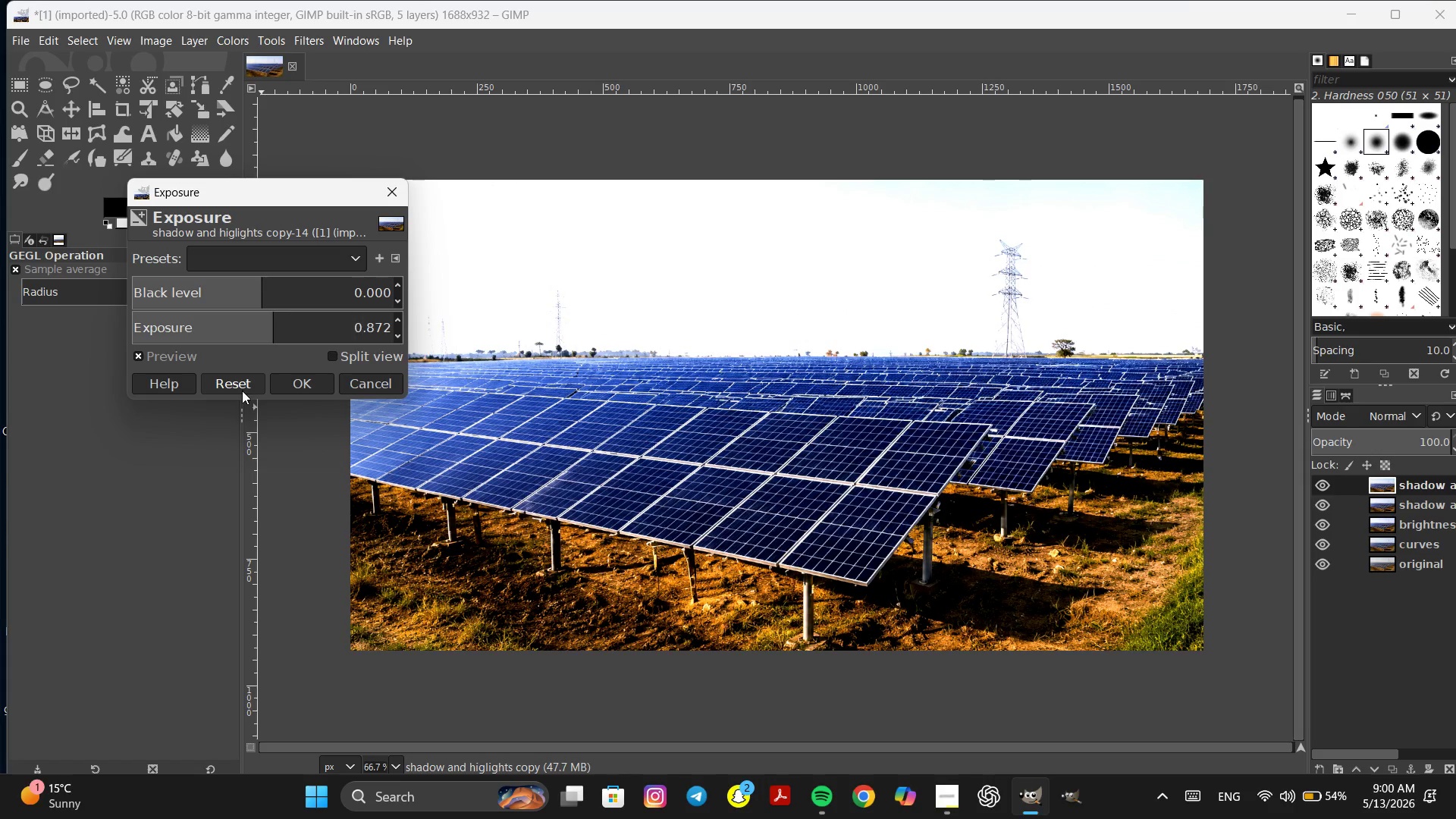 
left_click([242, 391])
 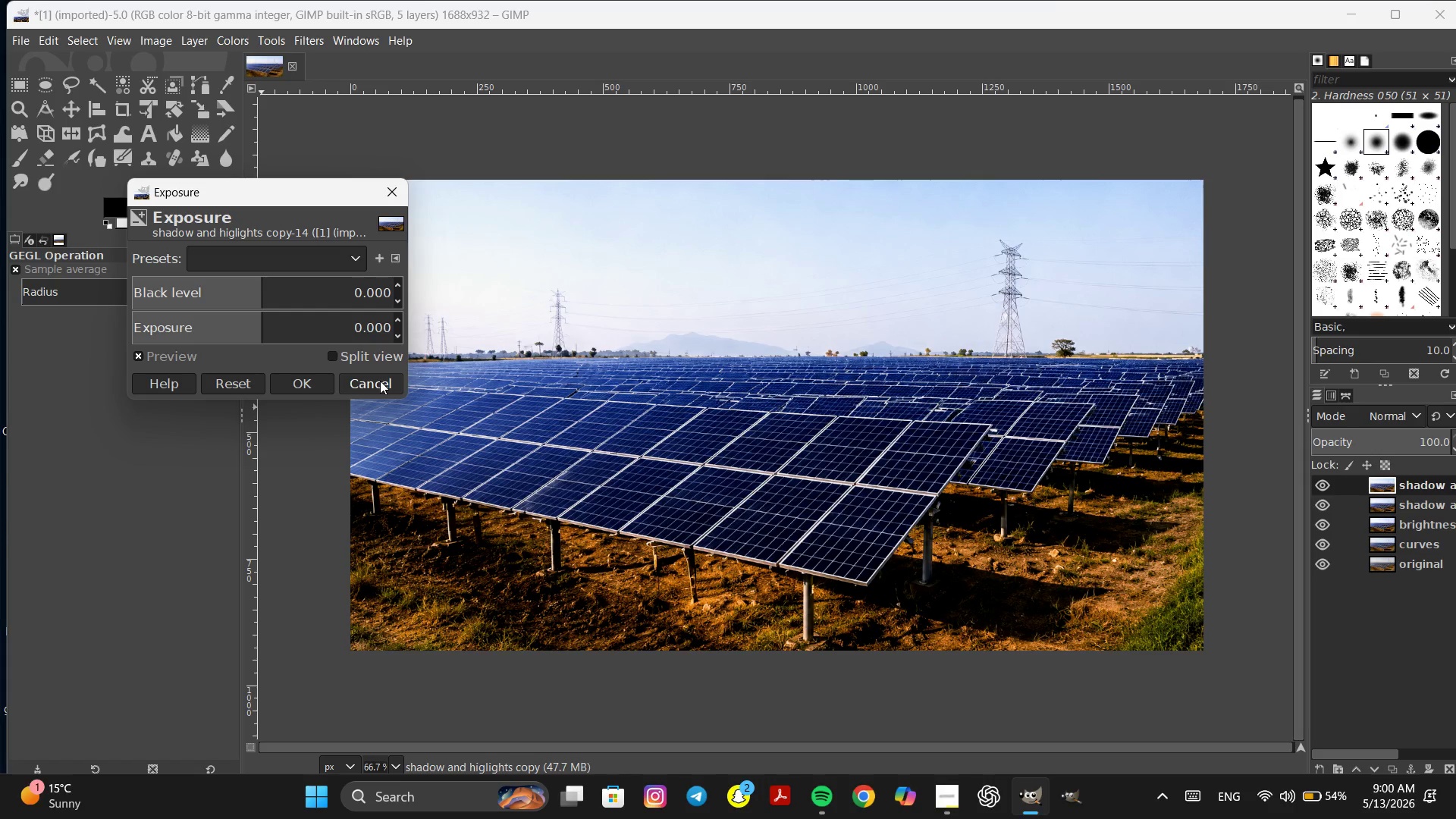 
left_click([381, 381])
 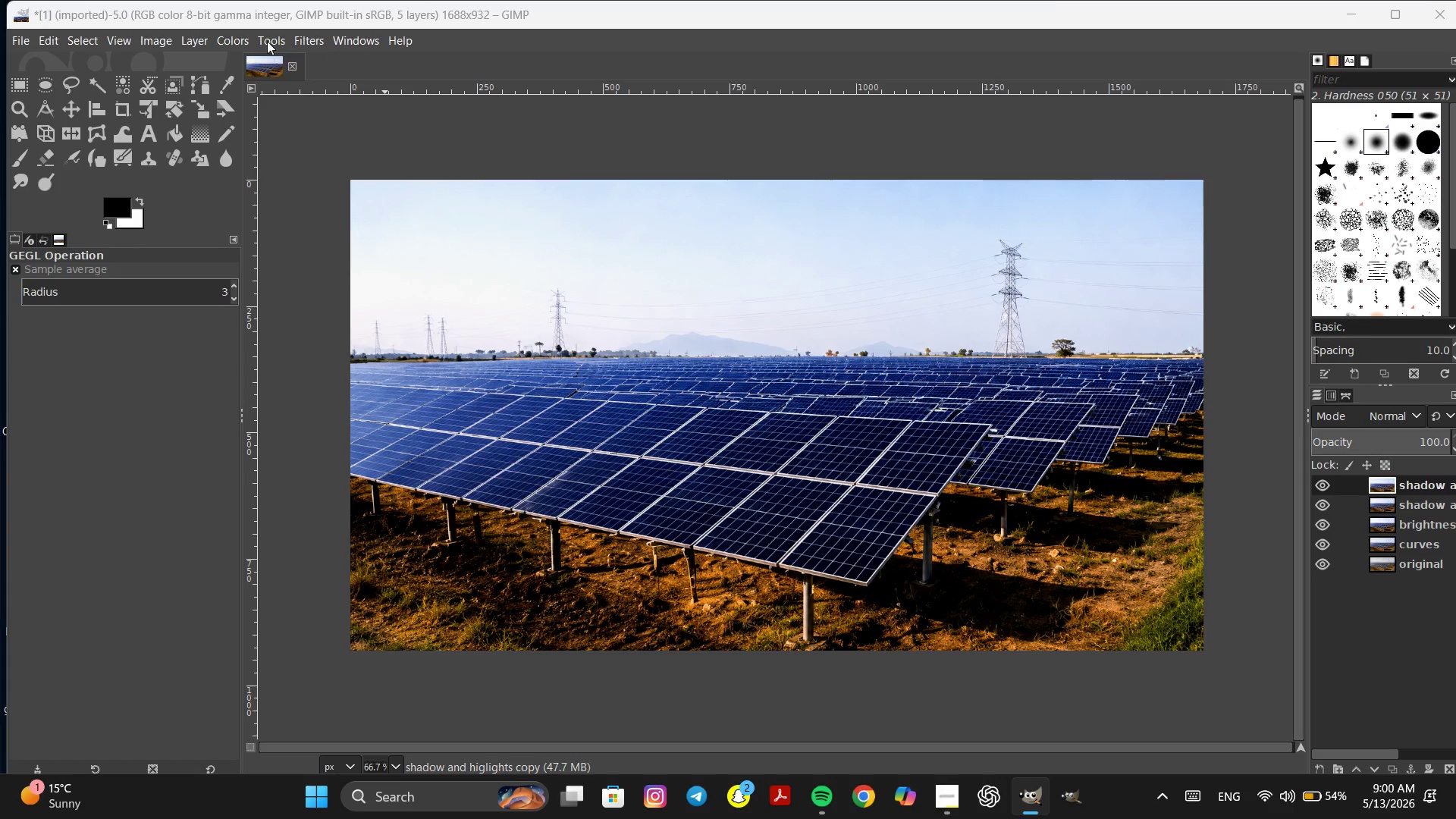 
left_click([221, 39])
 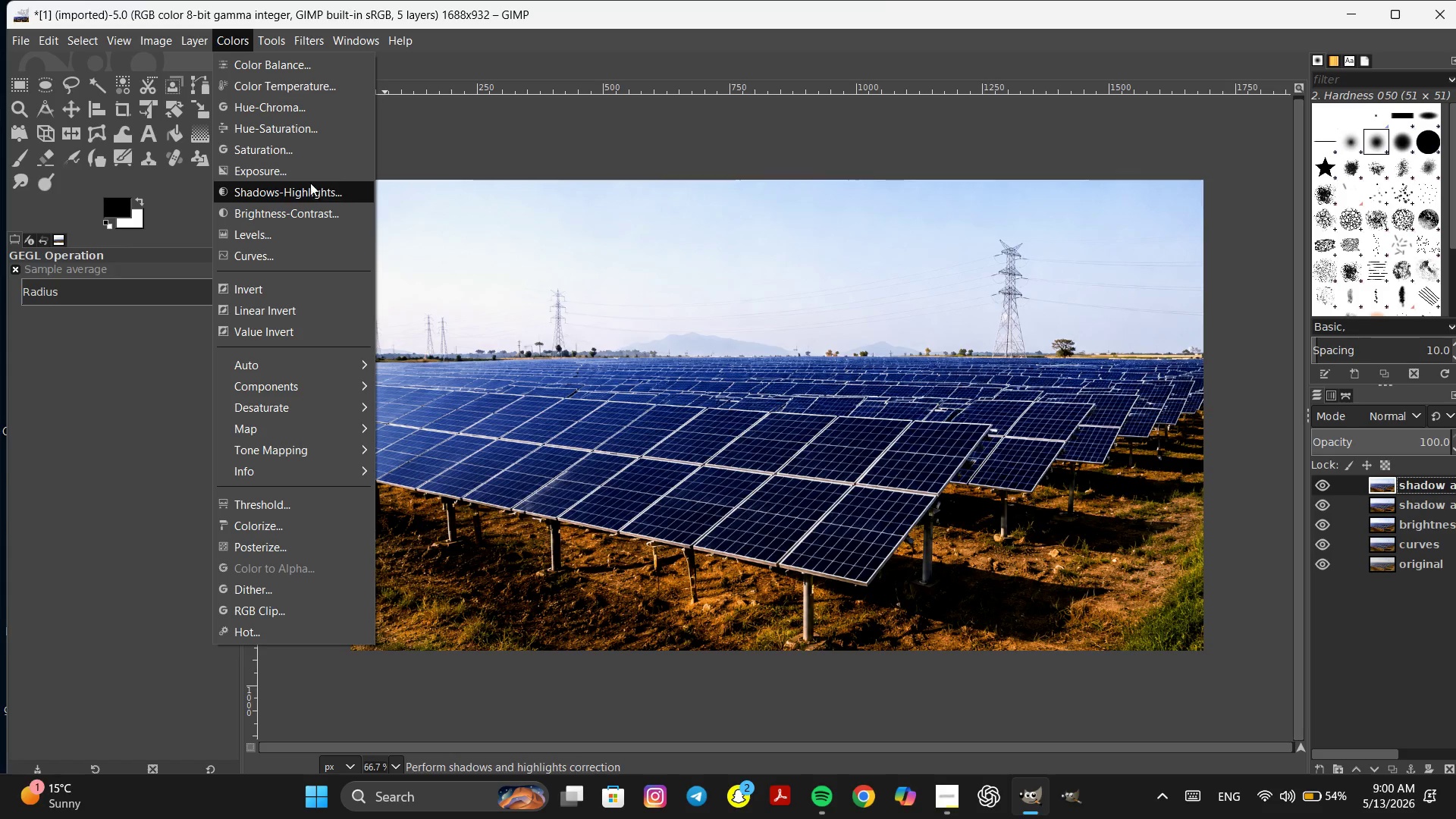 
left_click([310, 150])
 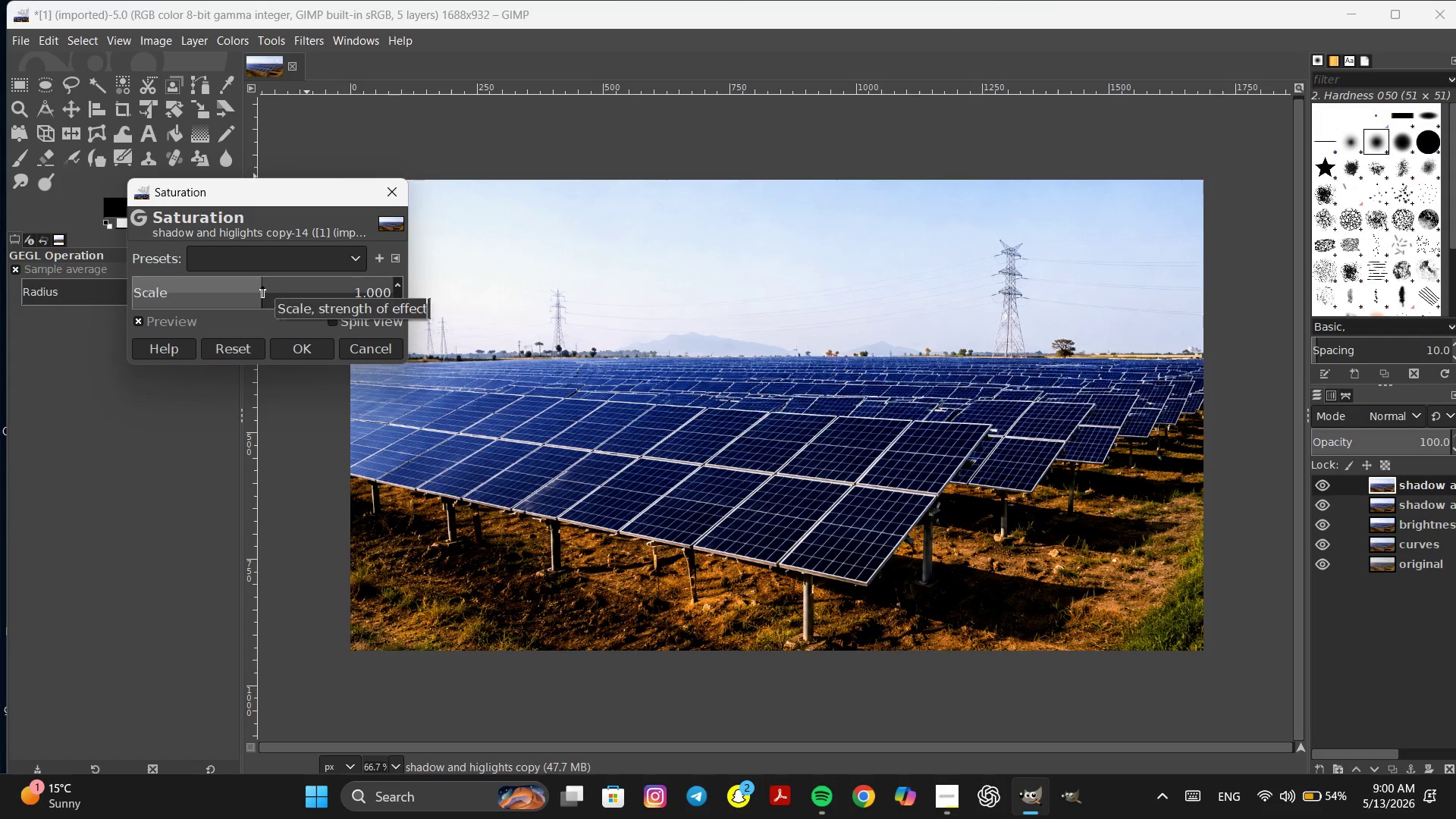 
left_click_drag(start_coordinate=[262, 286], to_coordinate=[287, 291])
 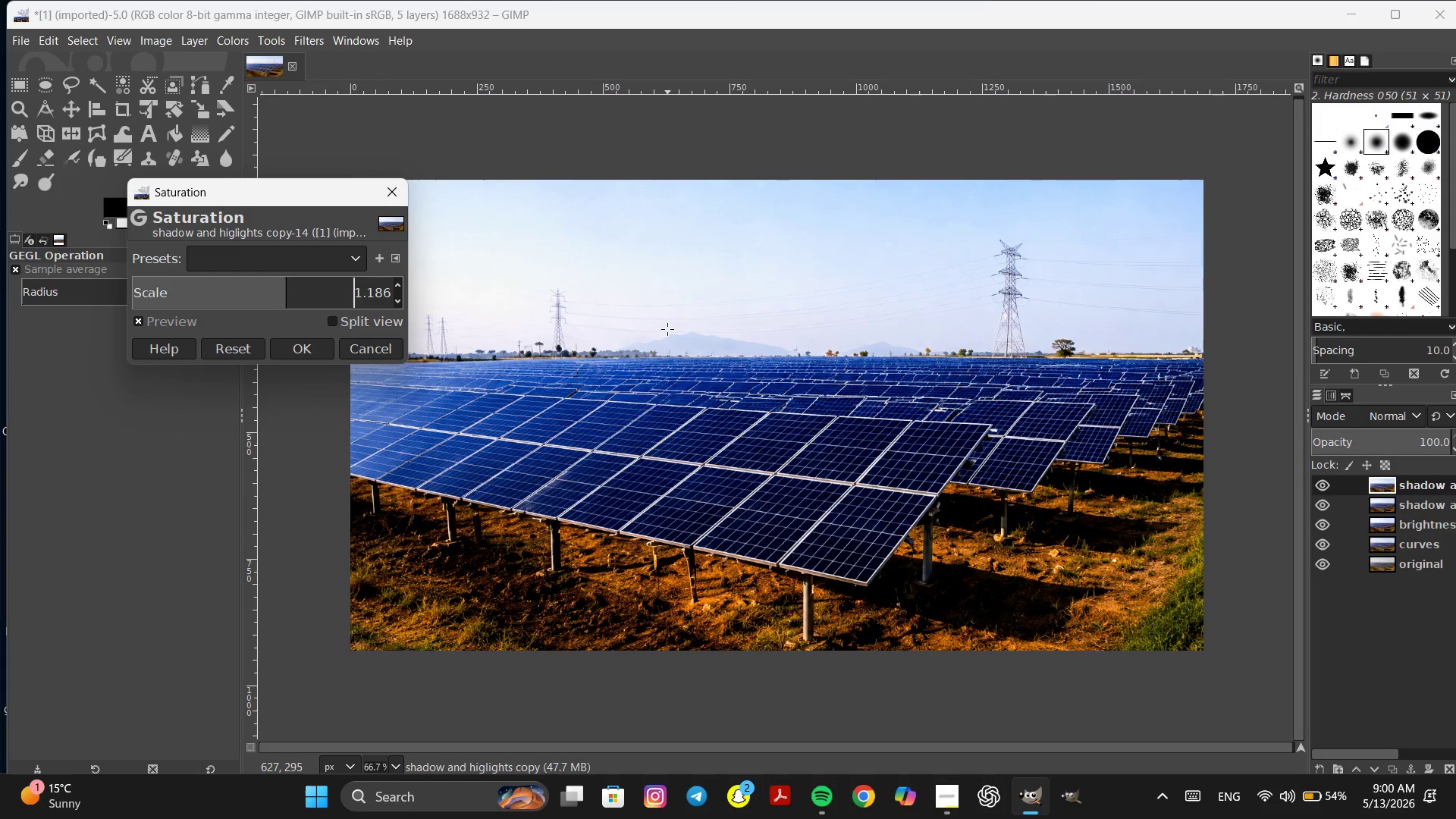 
wait(8.17)
 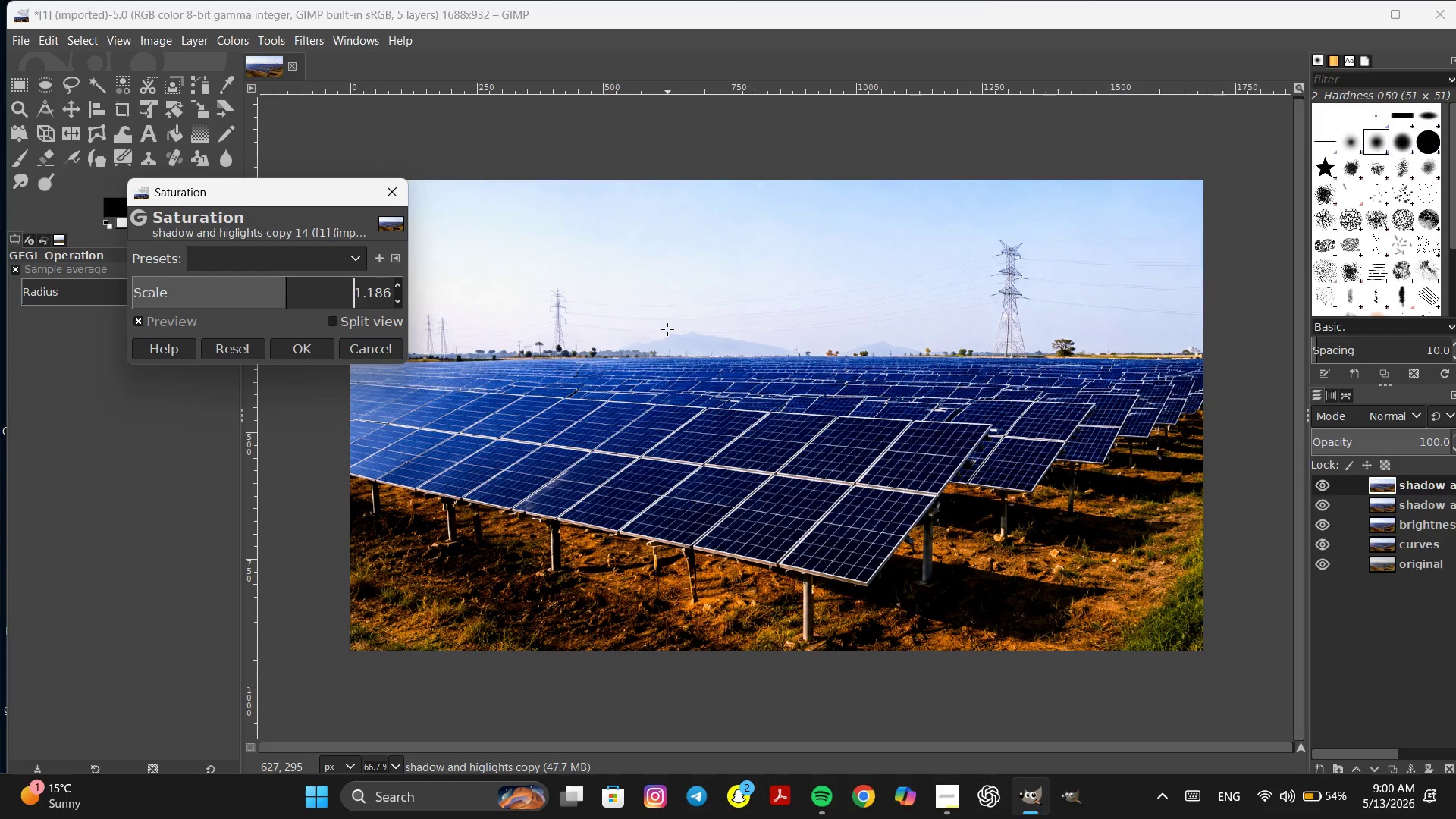 
left_click([330, 320])
 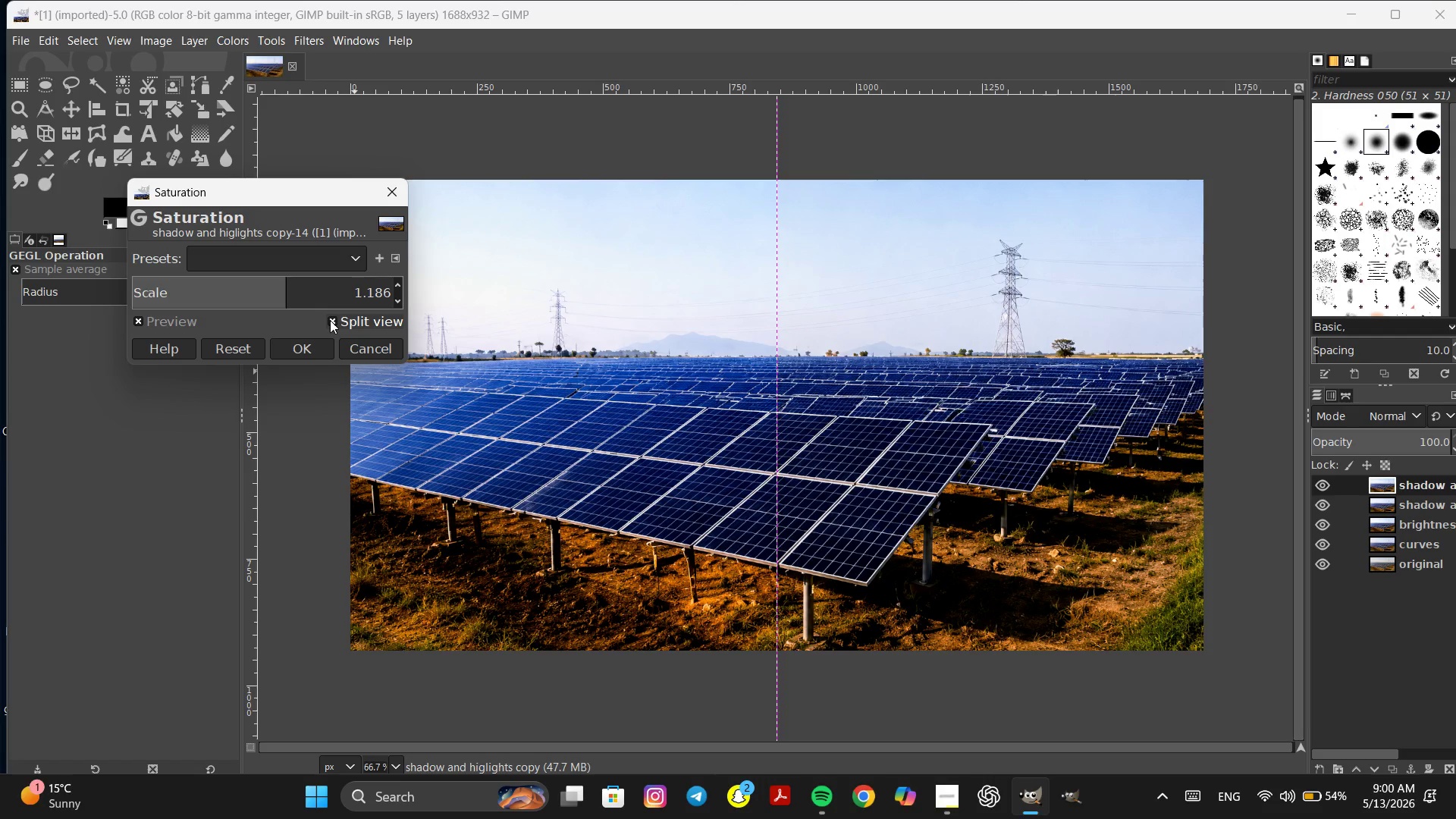 
left_click([330, 320])
 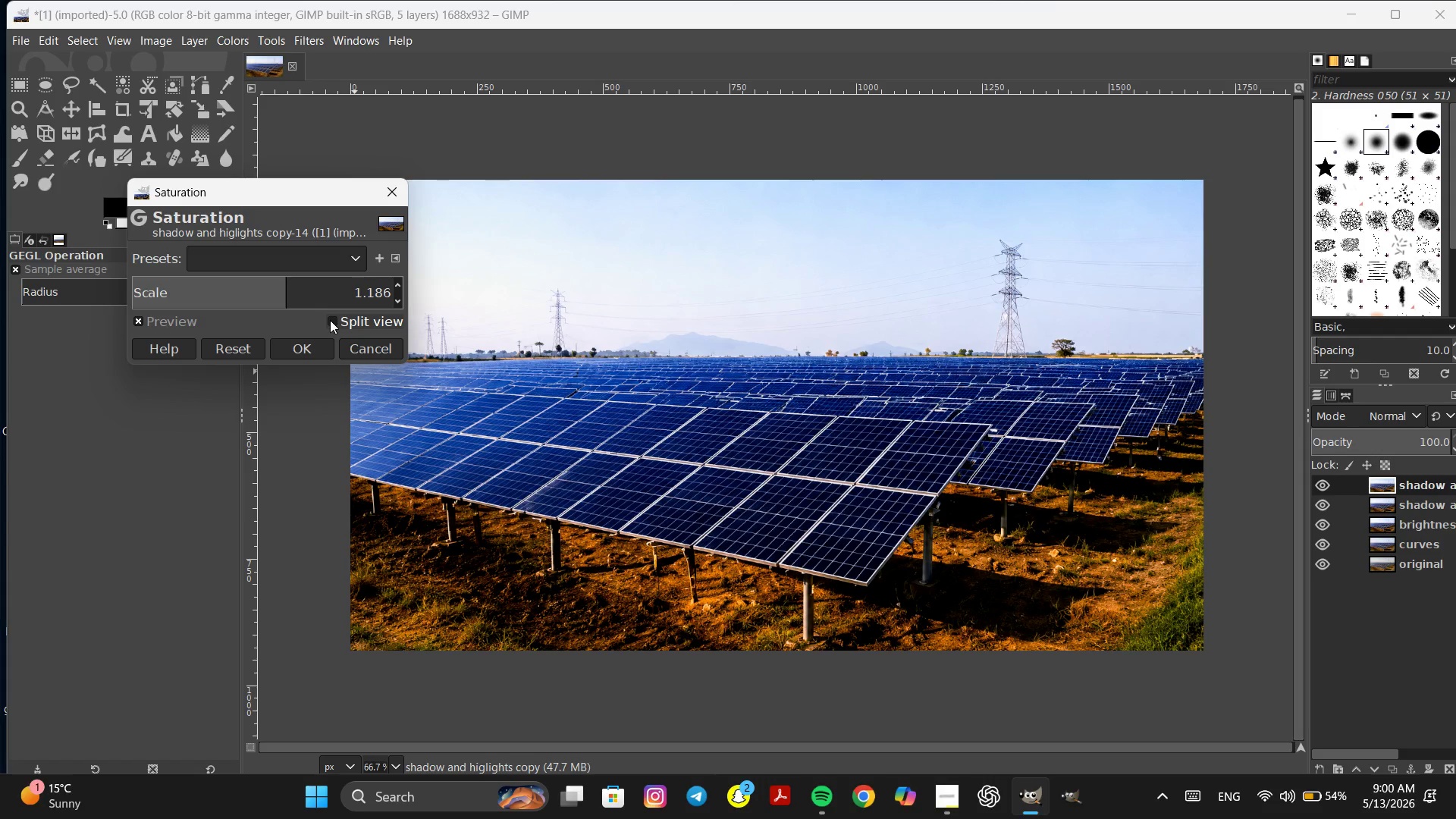 
left_click([330, 320])
 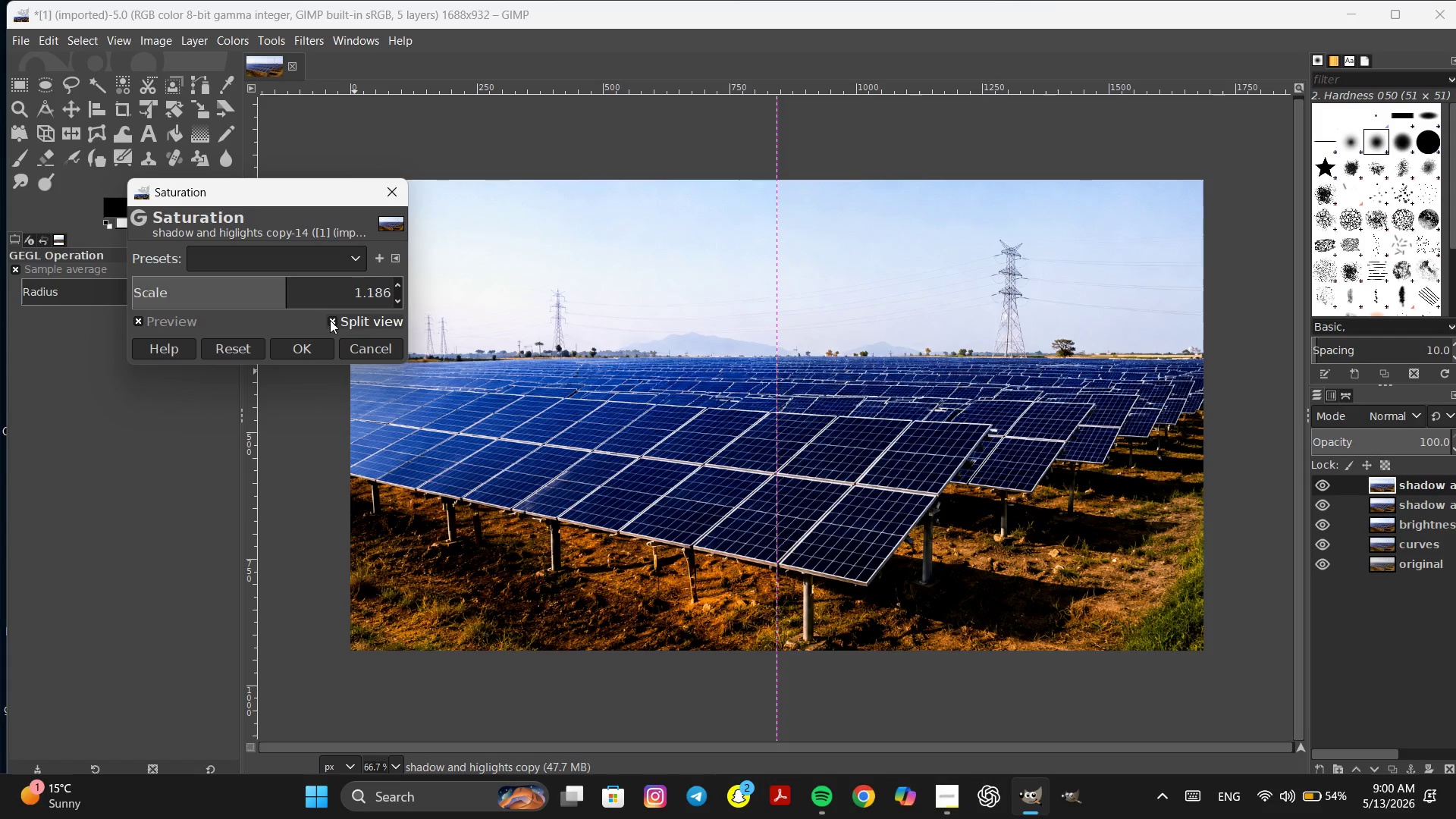 
left_click([330, 320])
 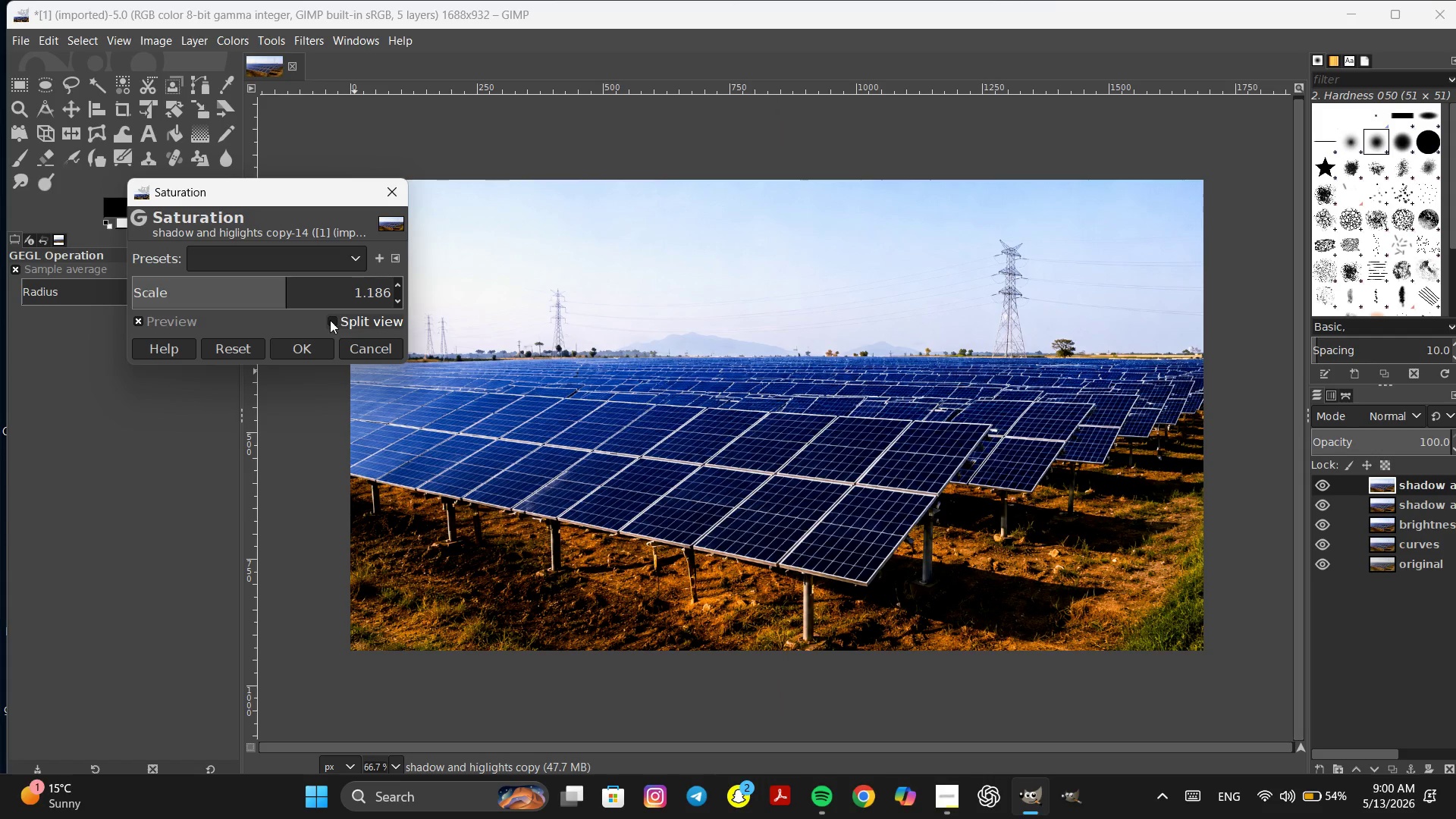 
mouse_move([366, 265])
 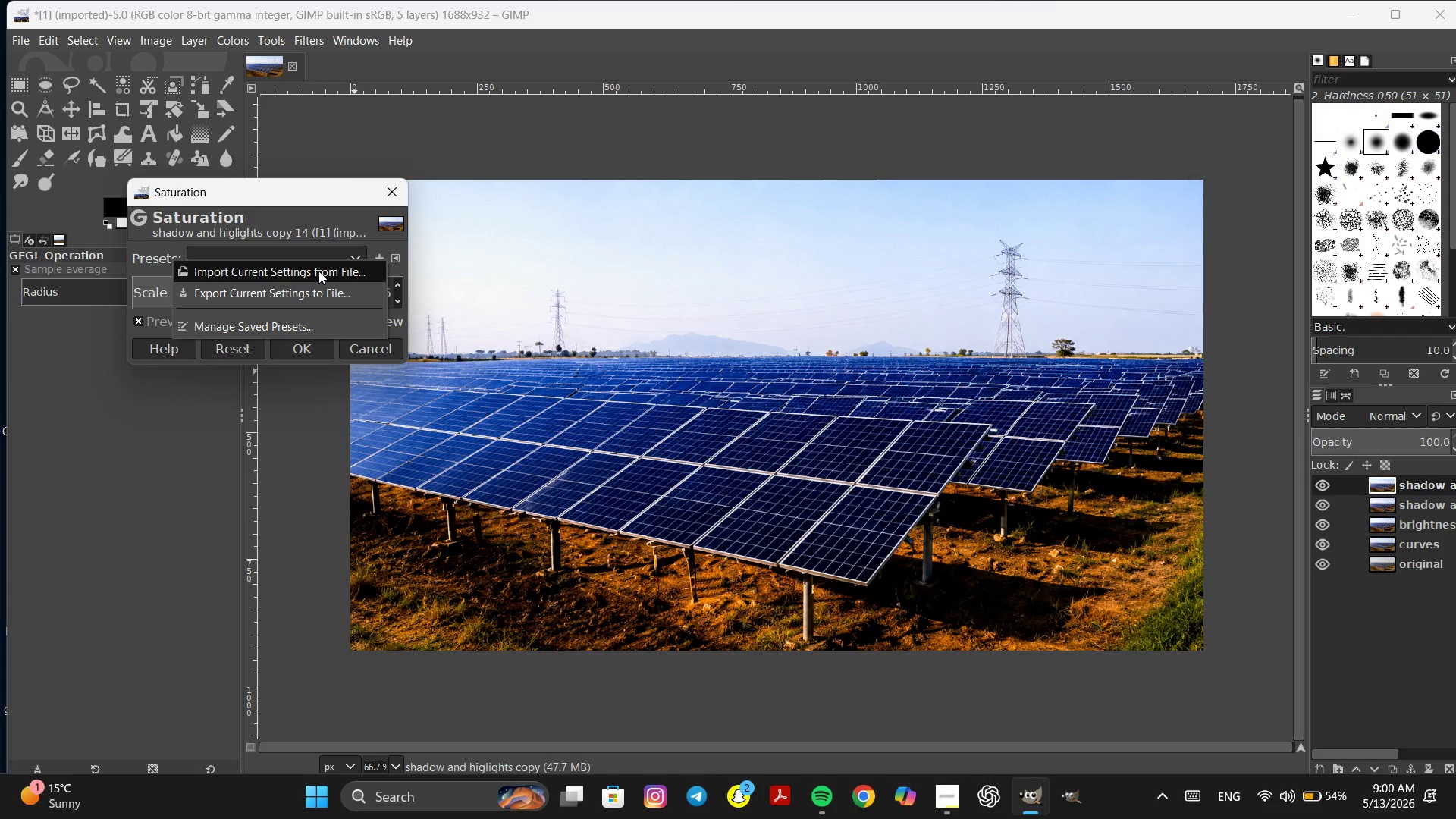 
left_click([312, 290])
 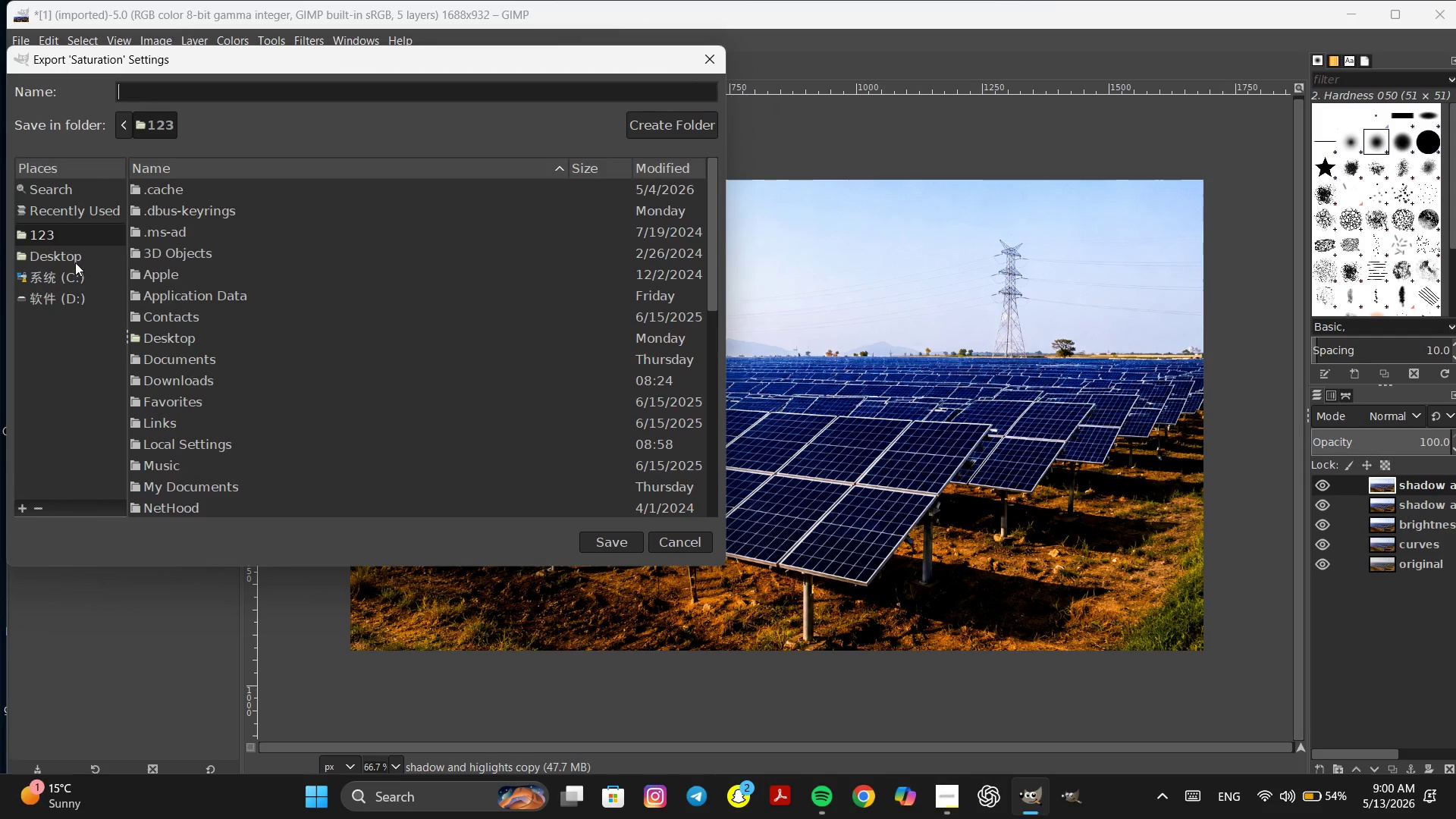 
scroll: coordinate [438, 391], scroll_direction: down, amount: 11.0
 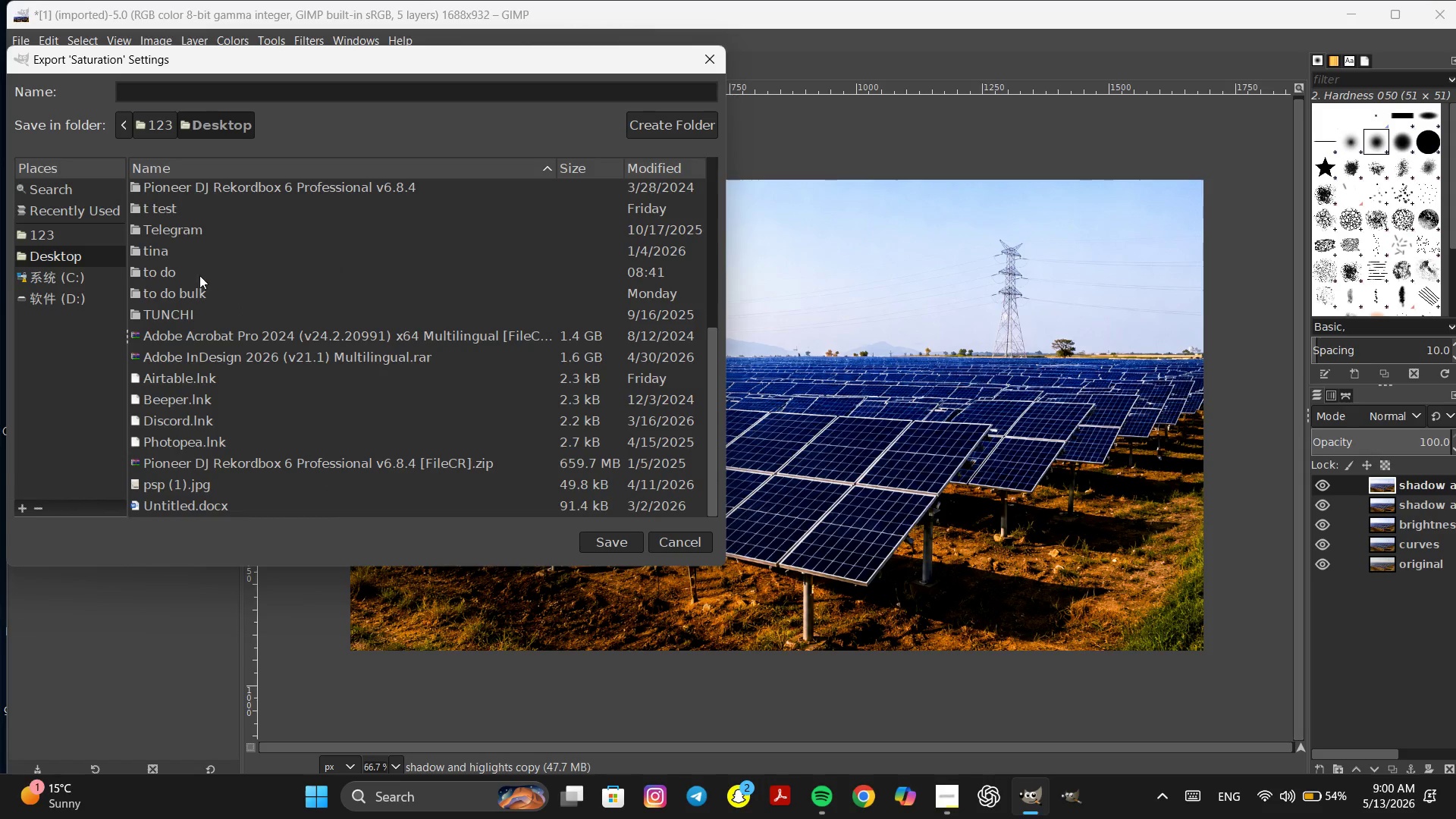 
double_click([184, 293])
 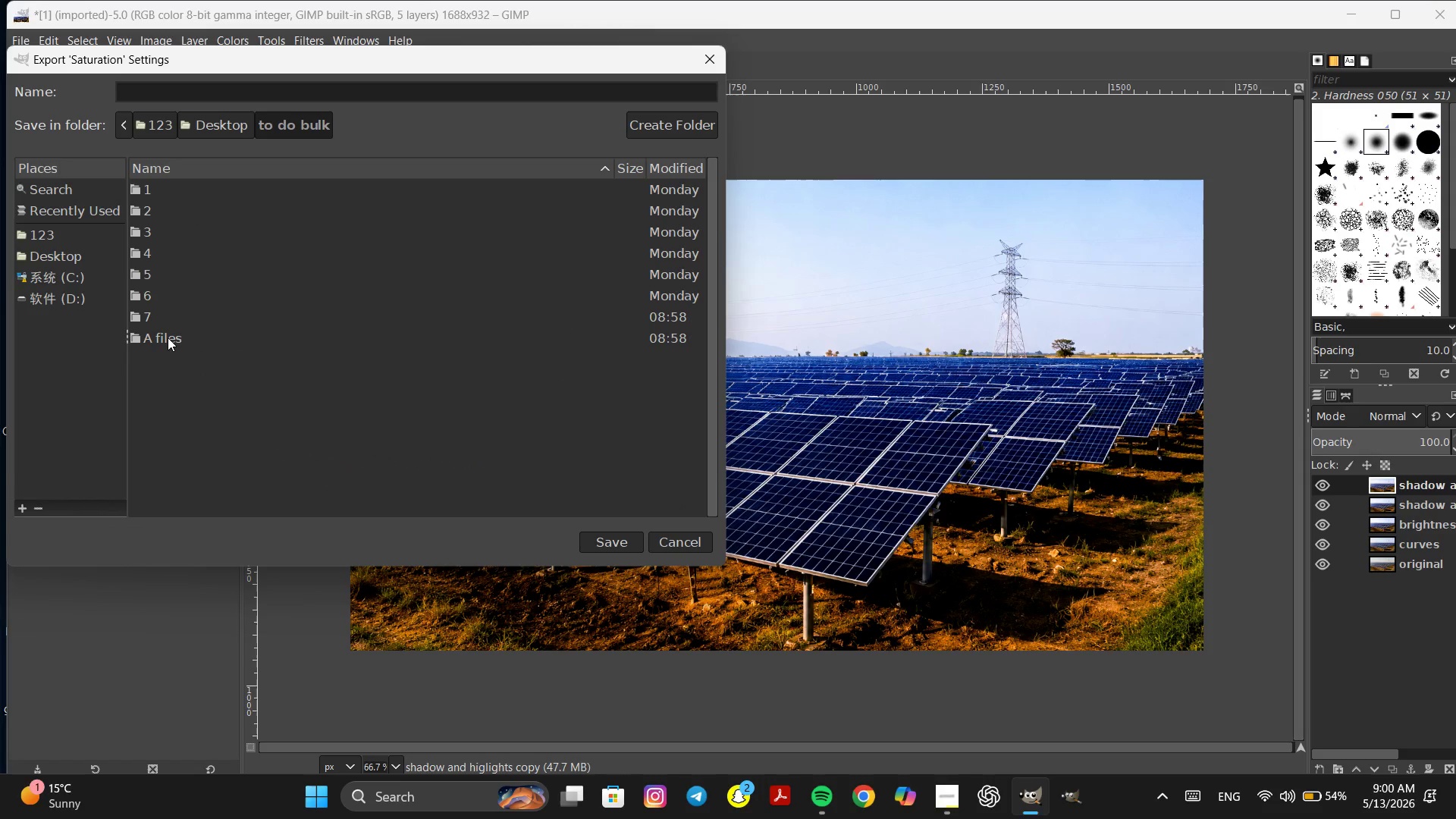 
double_click([168, 337])
 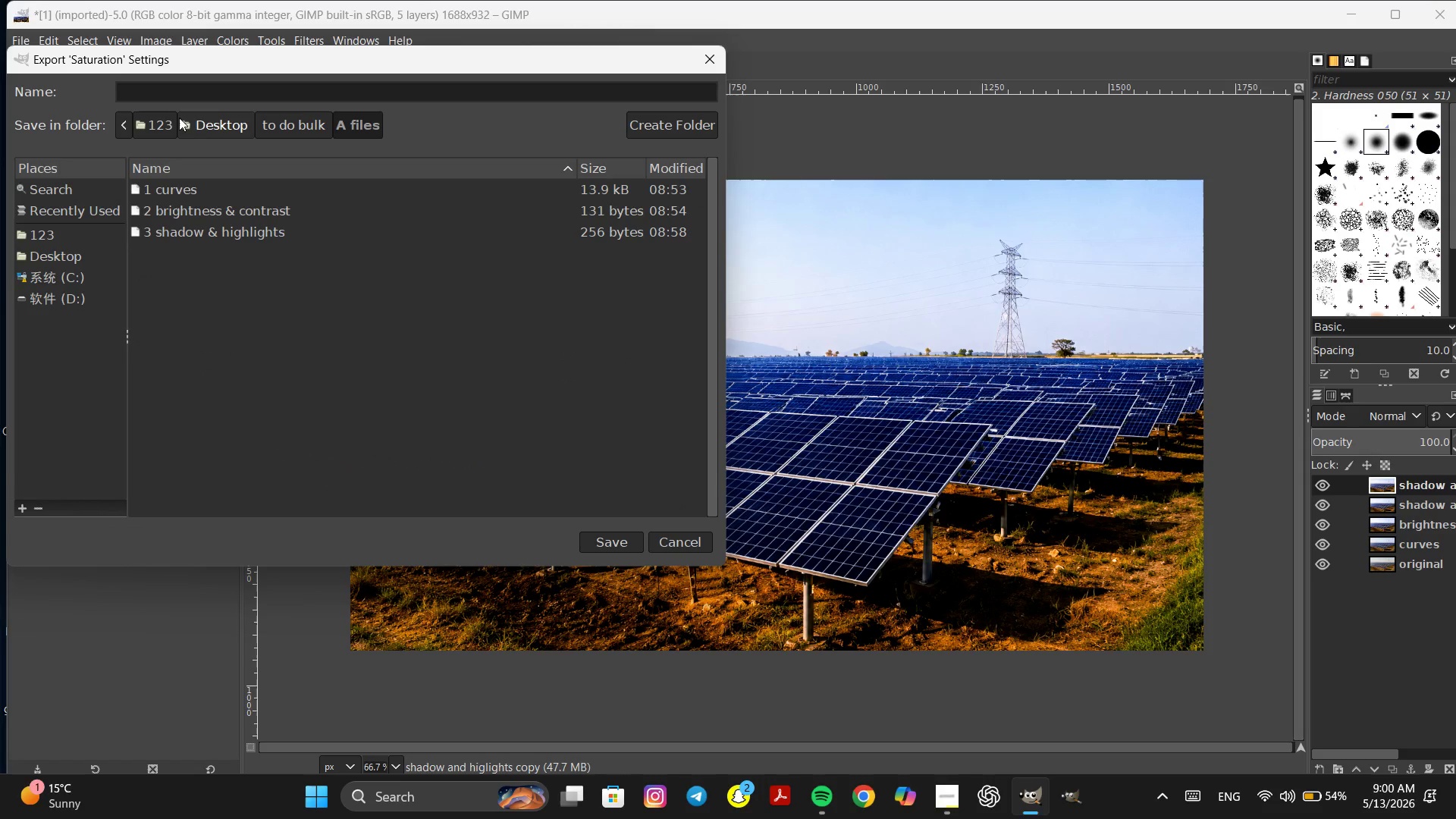 
left_click([177, 91])
 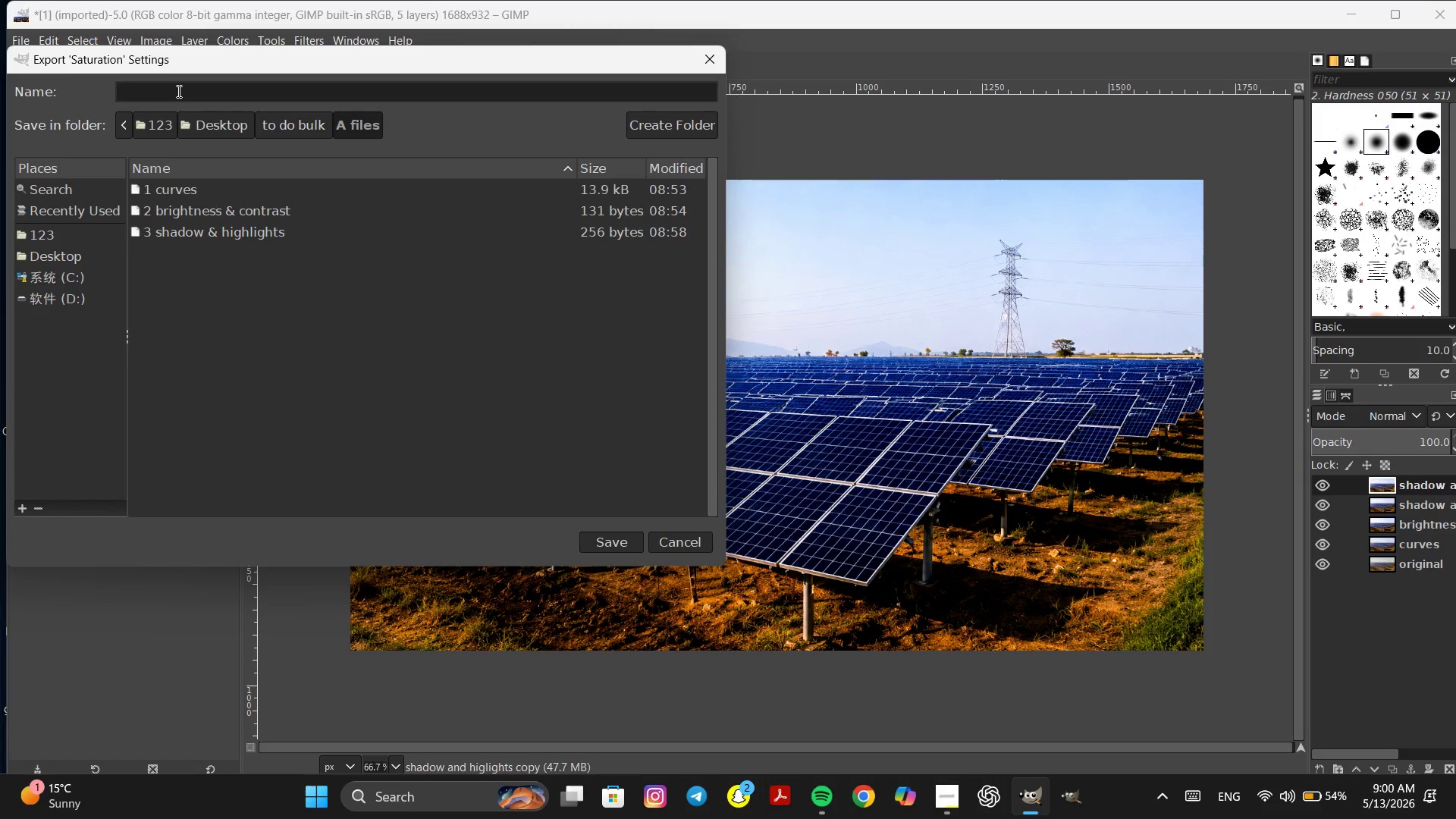 
key(4)
 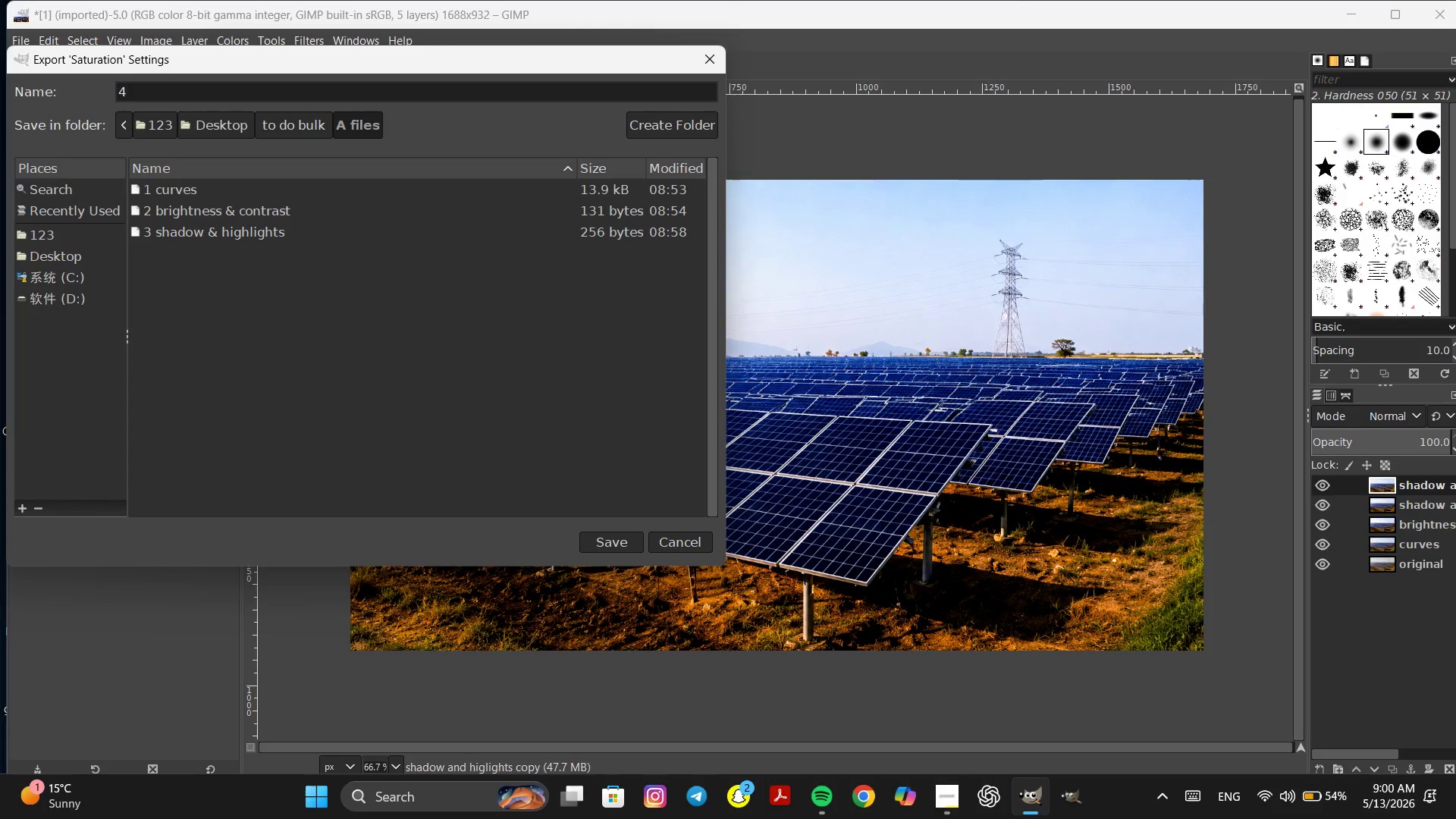 
wait(5.5)
 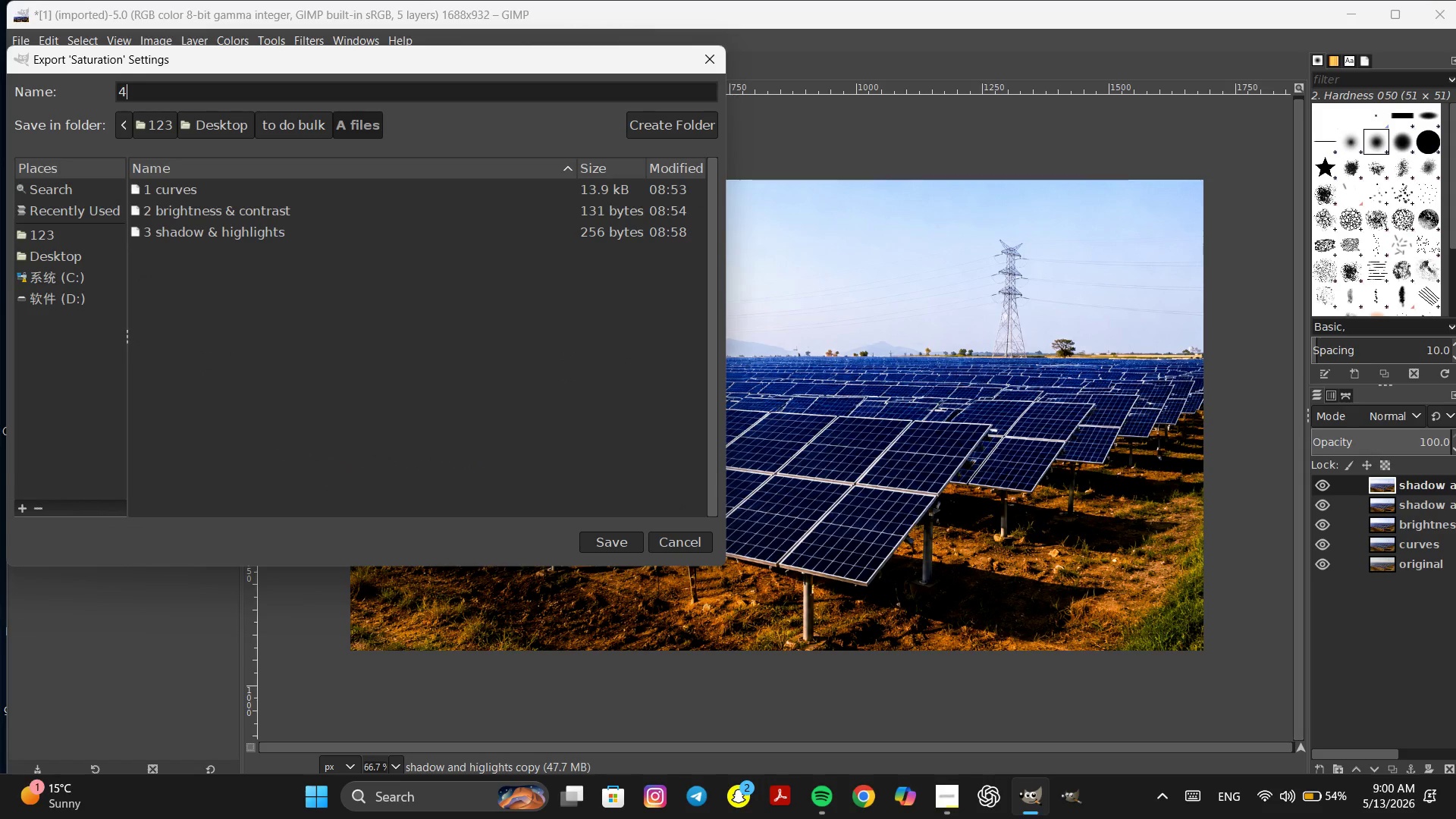 
type( saturation)
 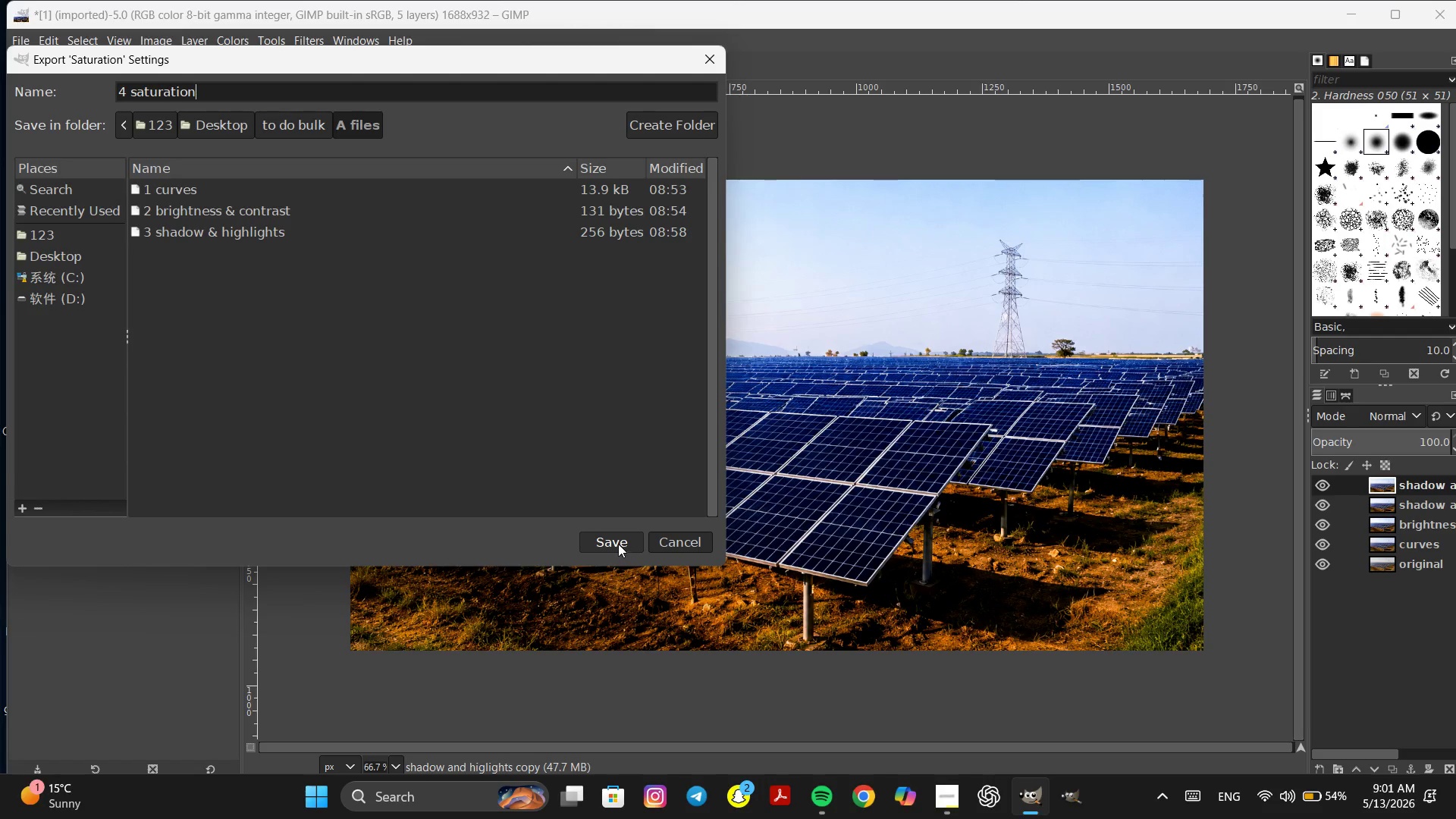 
left_click([617, 543])
 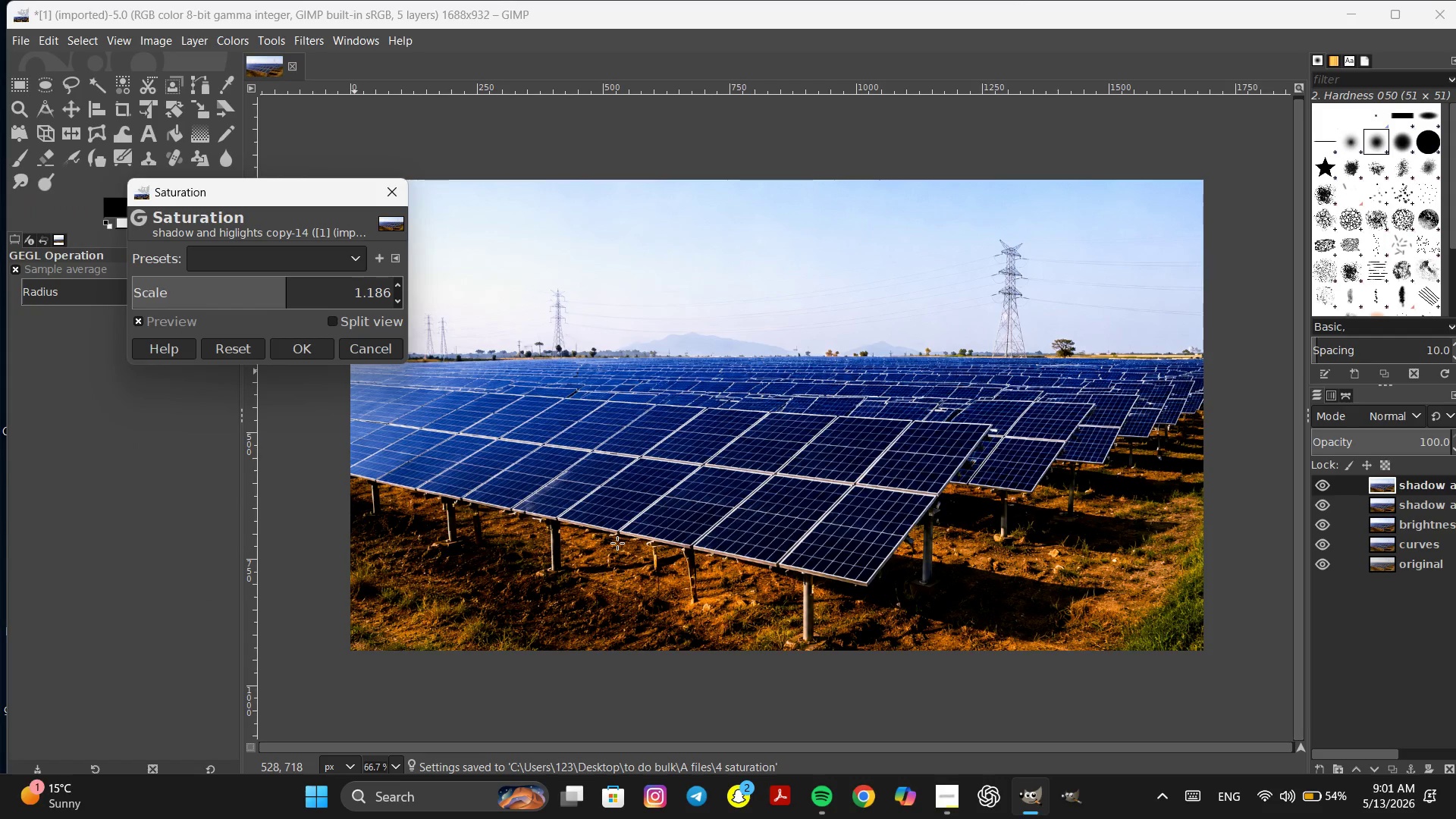 
key(Unknown)
 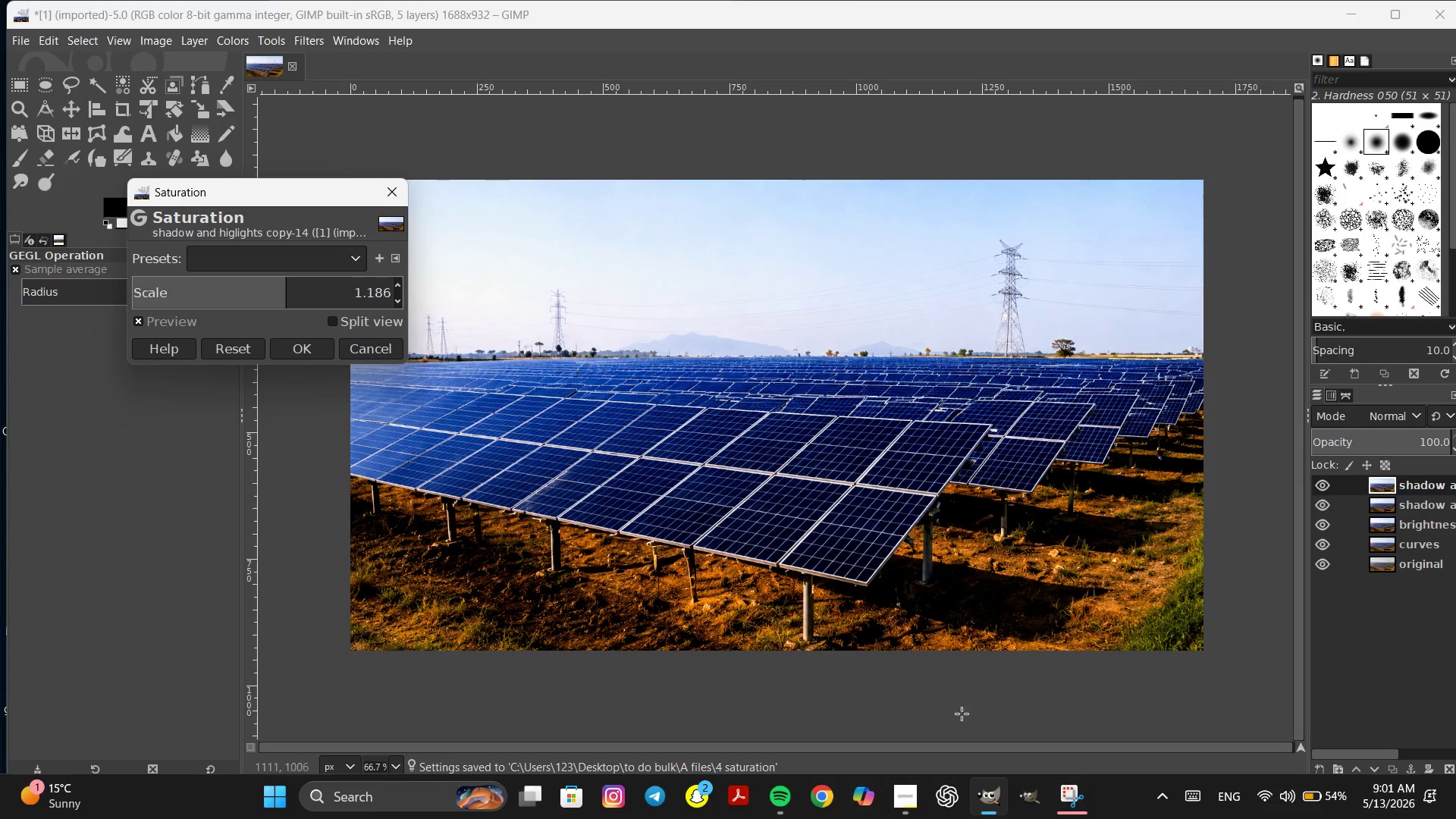 
left_click([1078, 805])
 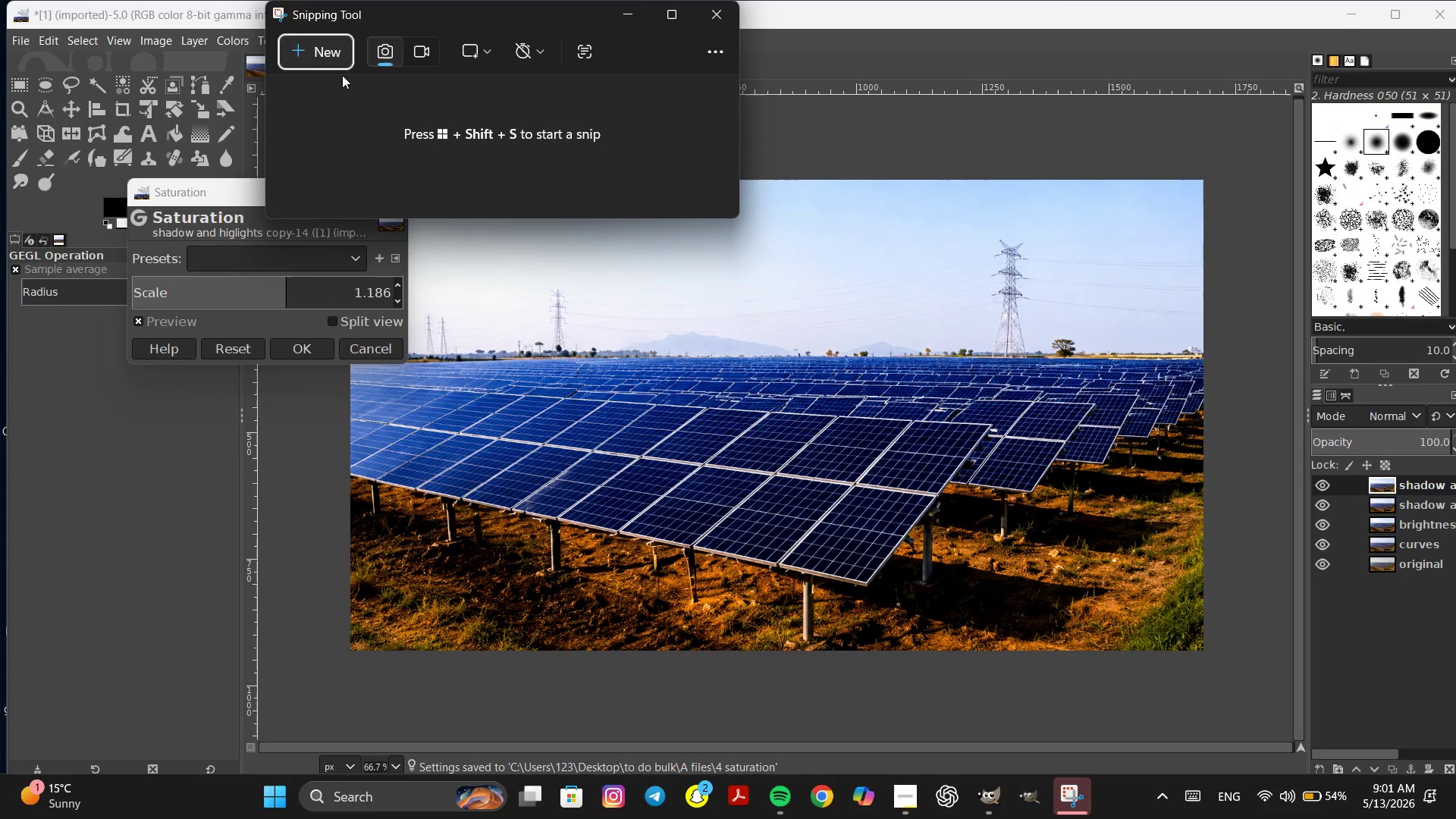 
left_click([316, 42])
 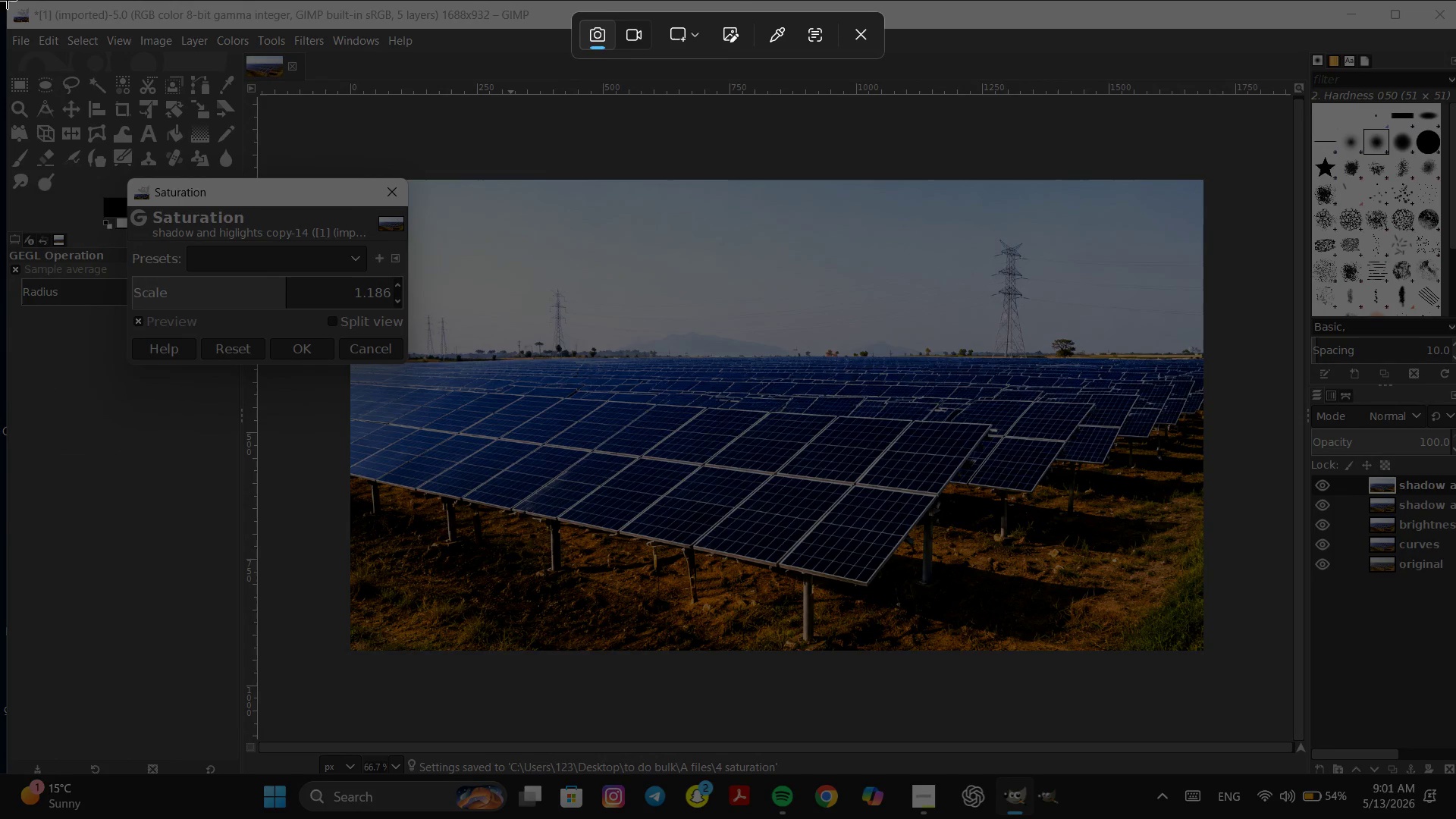 
left_click_drag(start_coordinate=[2, 0], to_coordinate=[1455, 818])
 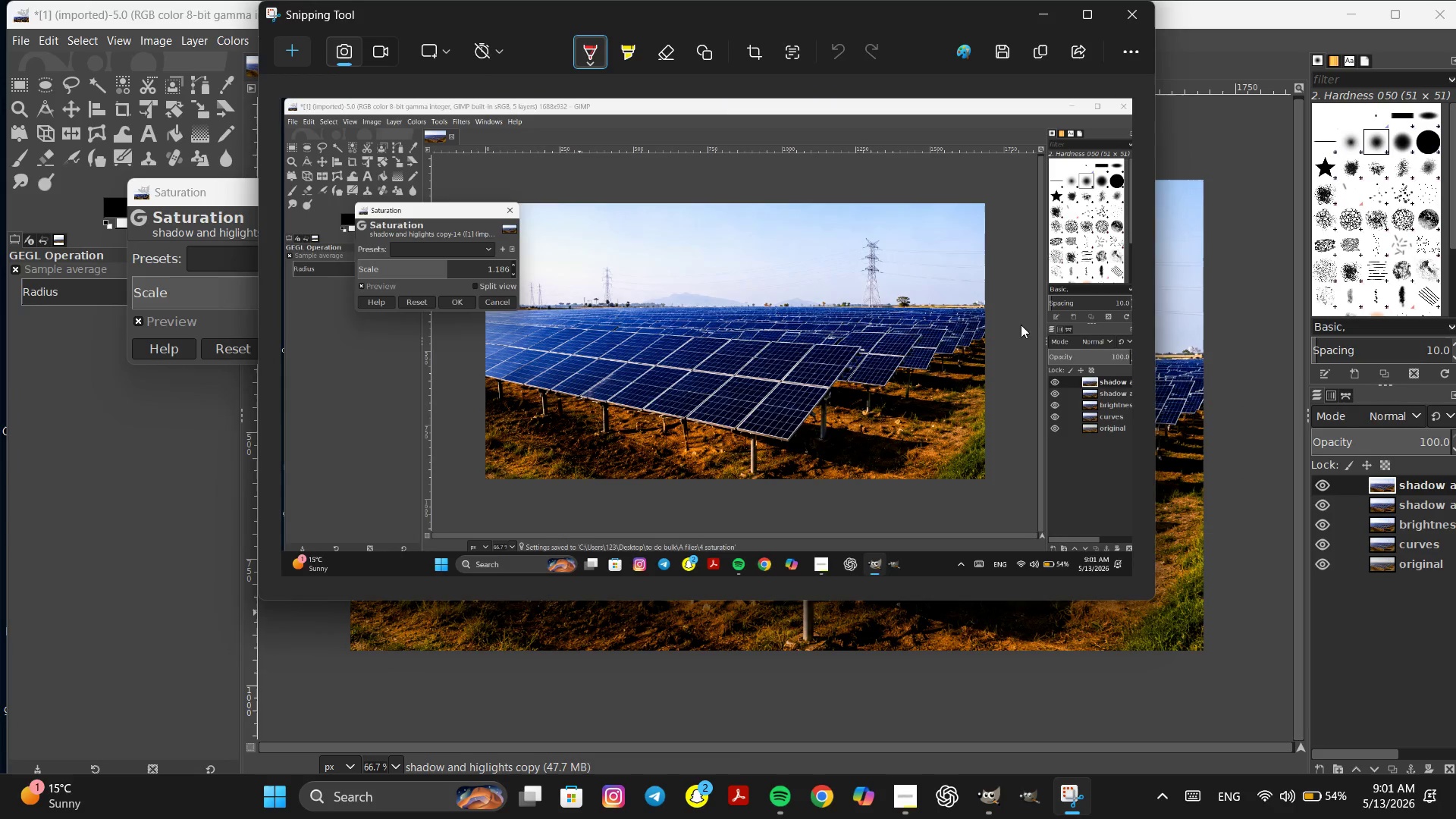 
left_click([1003, 42])
 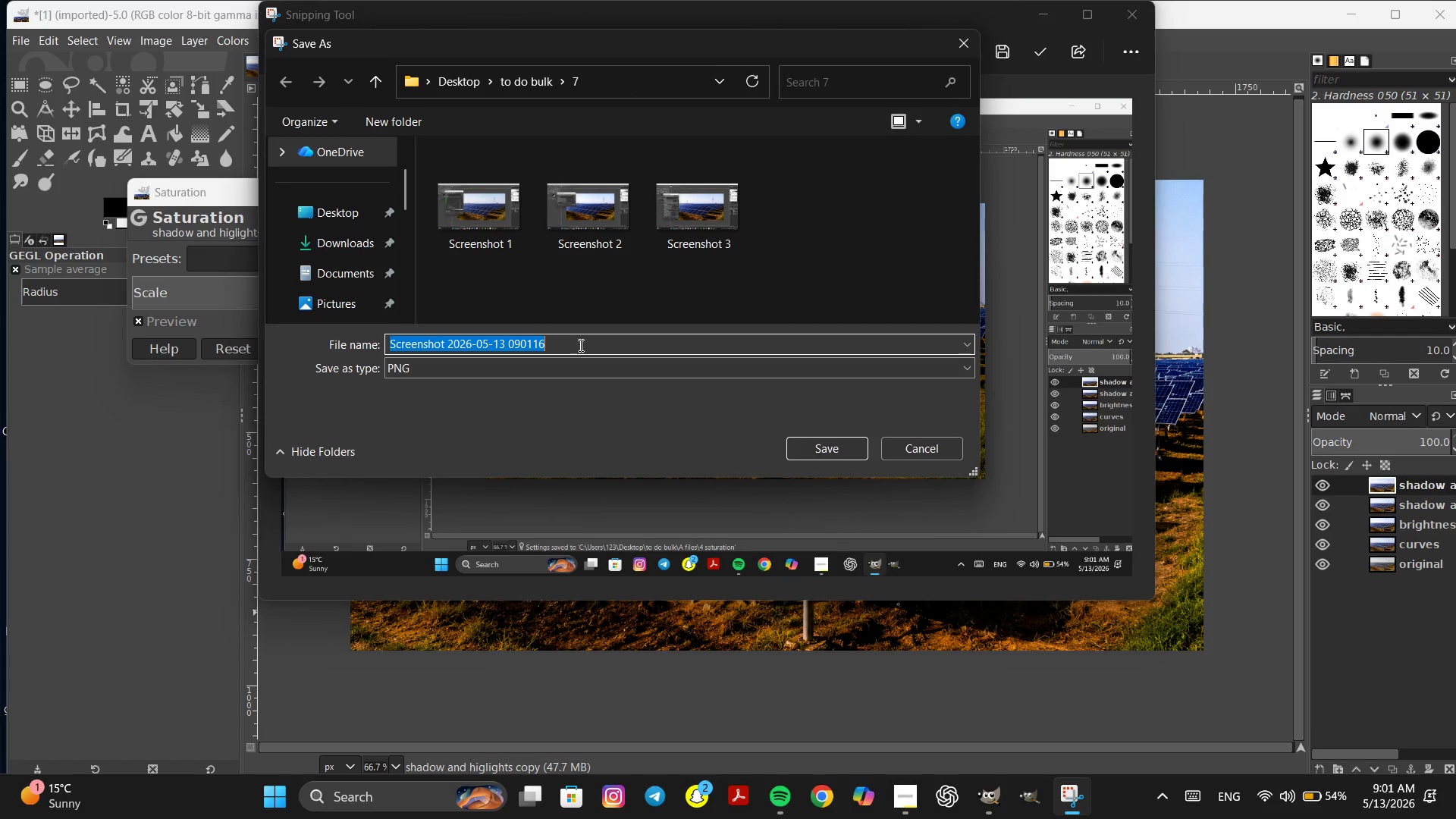 
left_click_drag(start_coordinate=[579, 345], to_coordinate=[445, 341])
 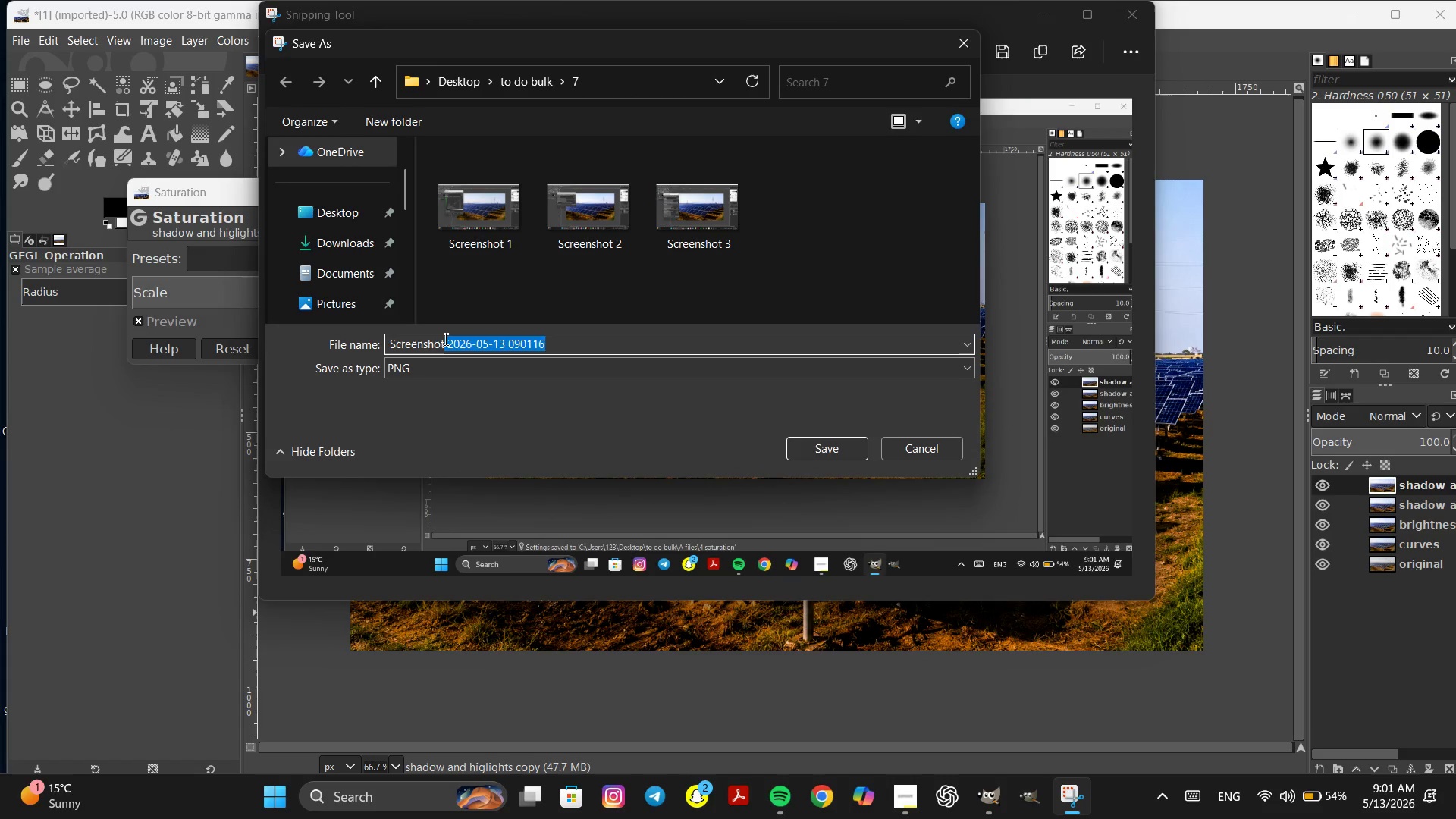 
key(Space)
 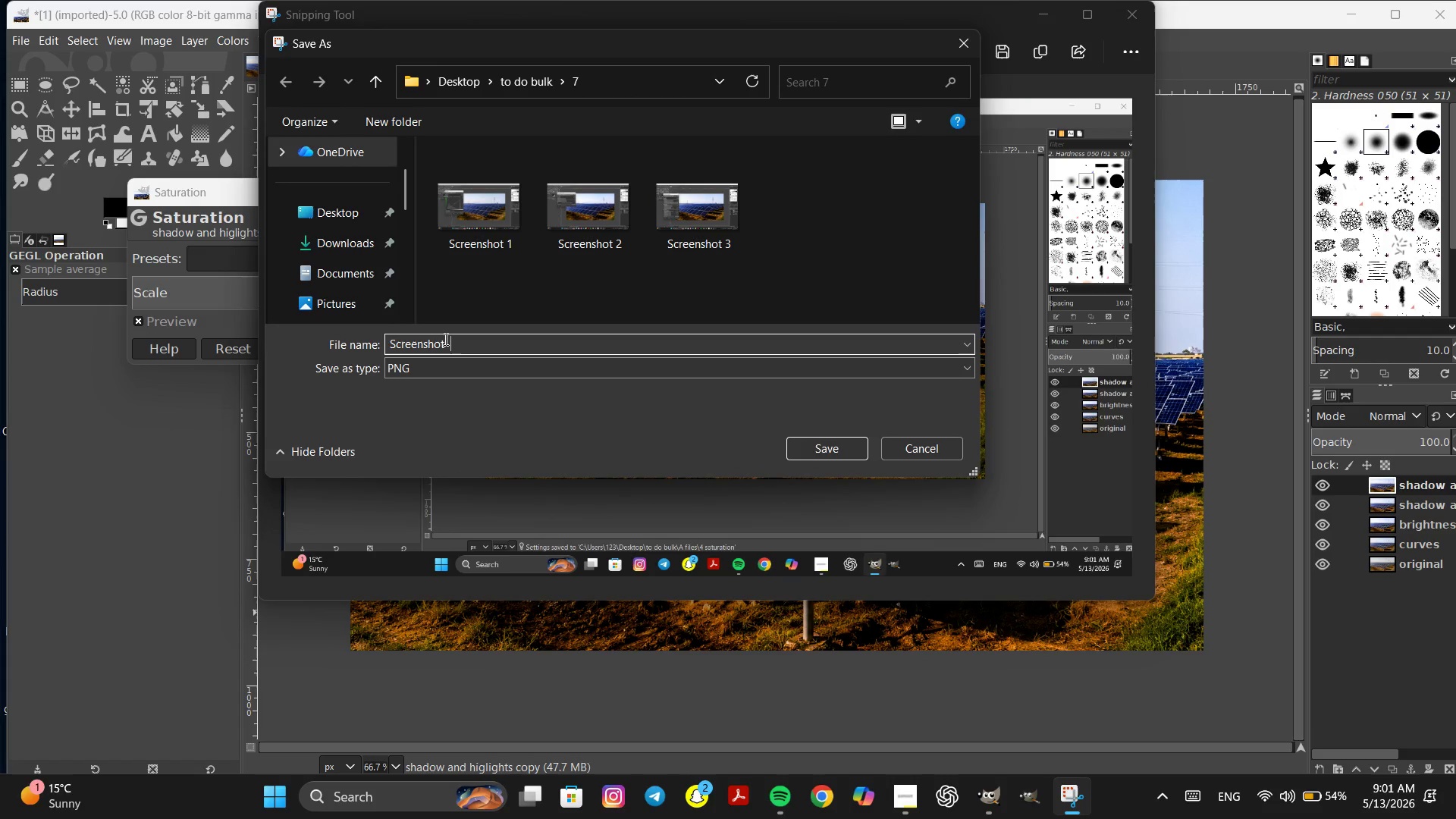 
key(Space)
 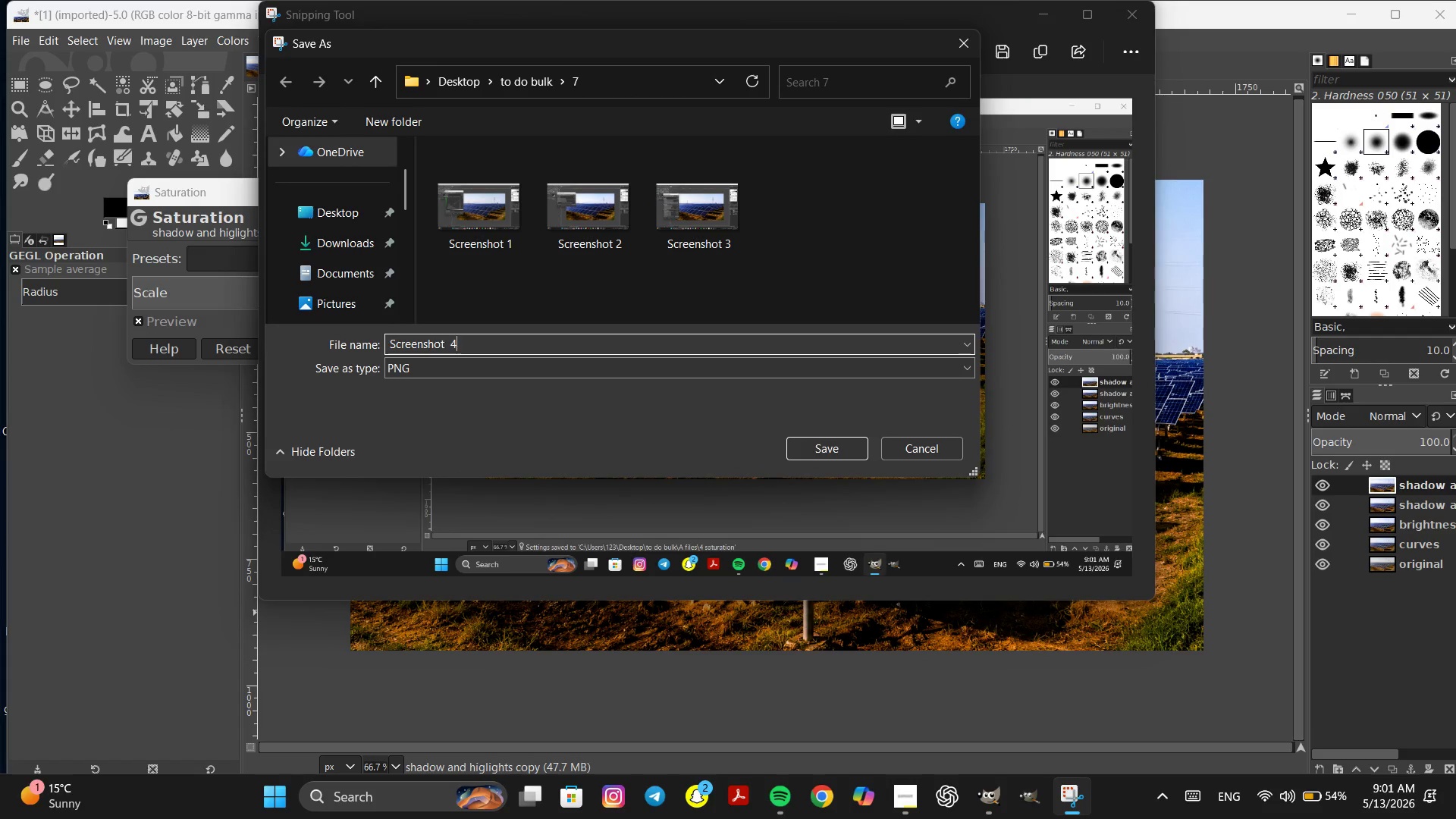 
key(4)
 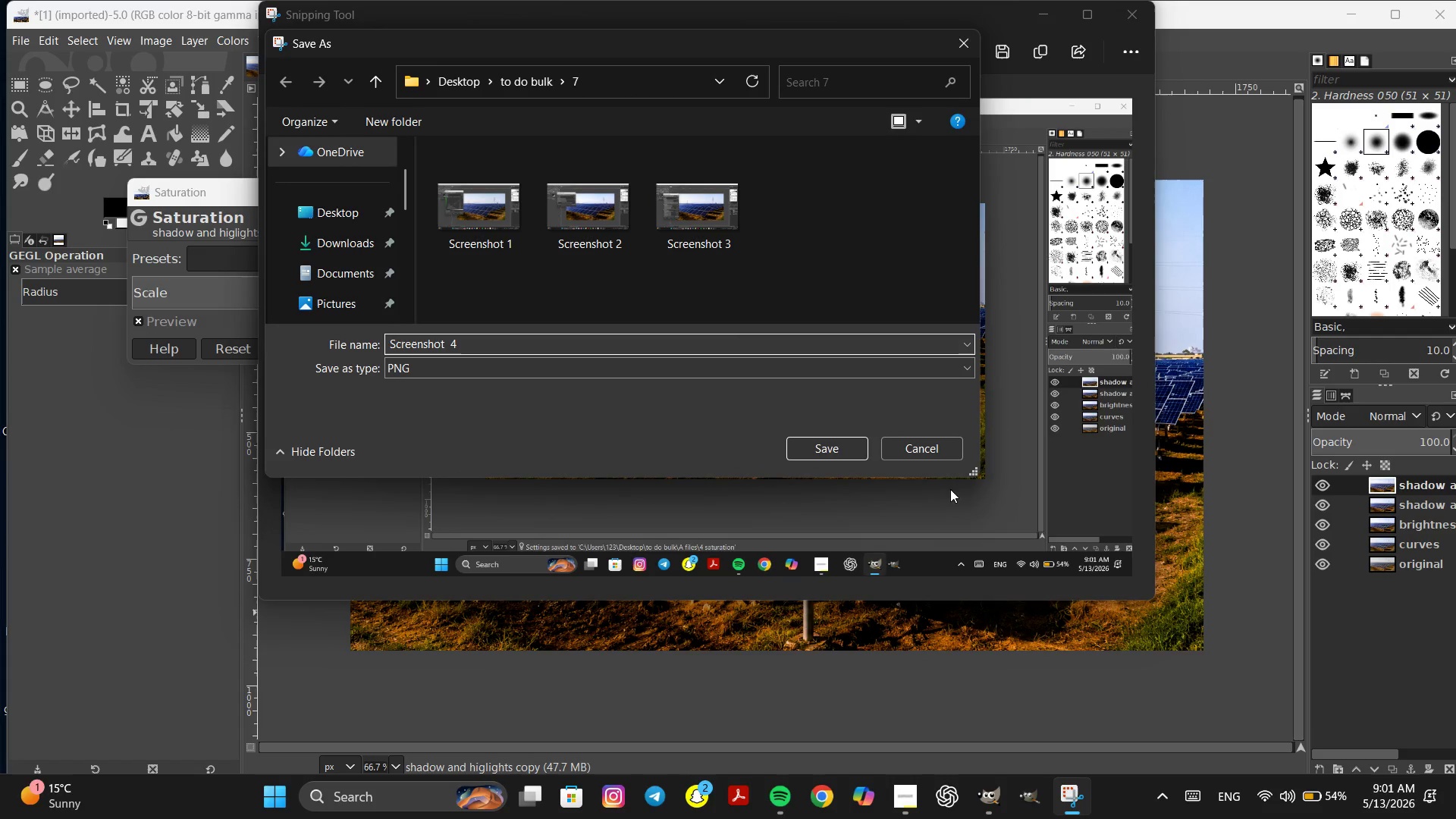 
left_click([826, 441])
 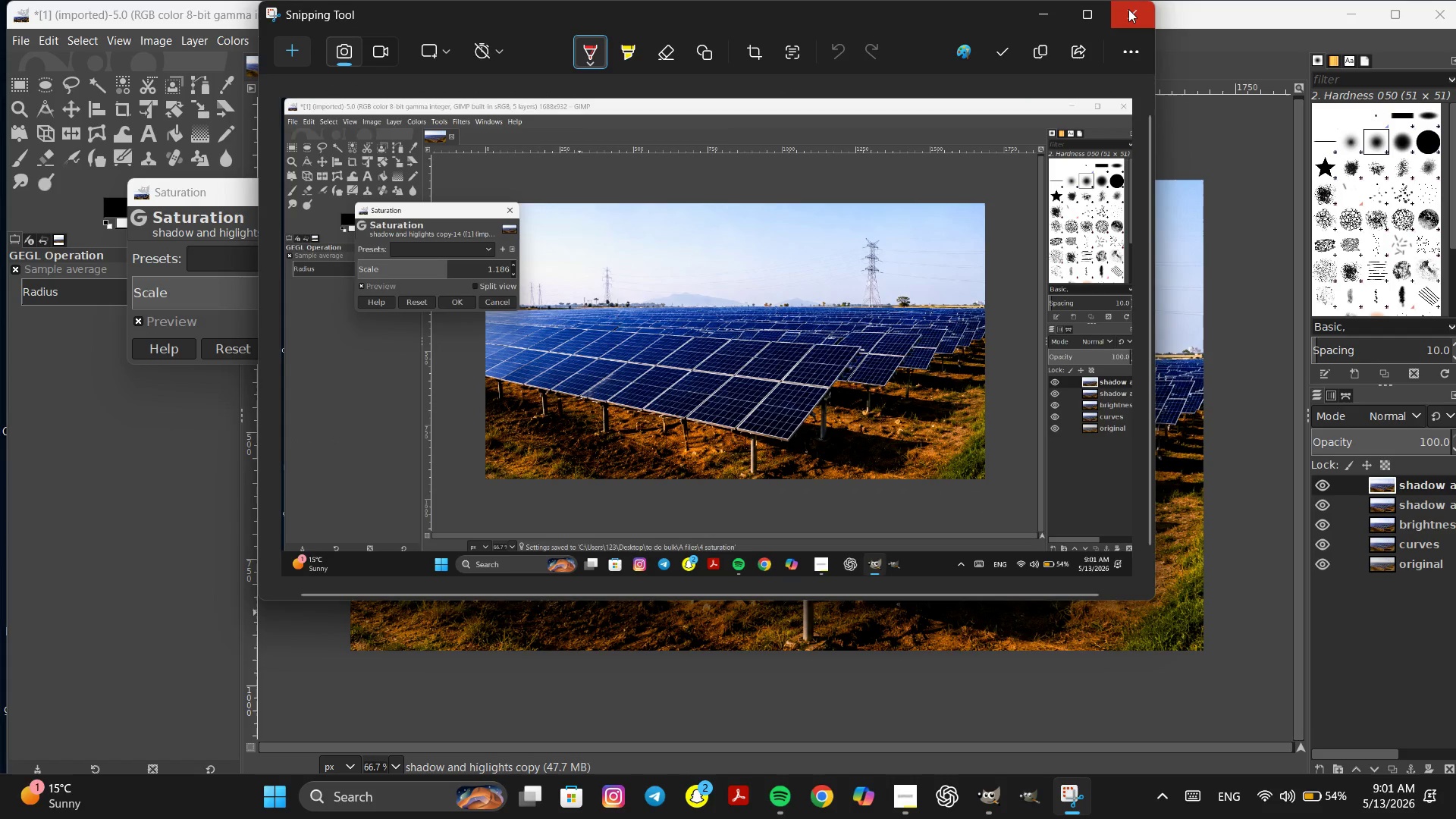 
left_click([1128, 9])
 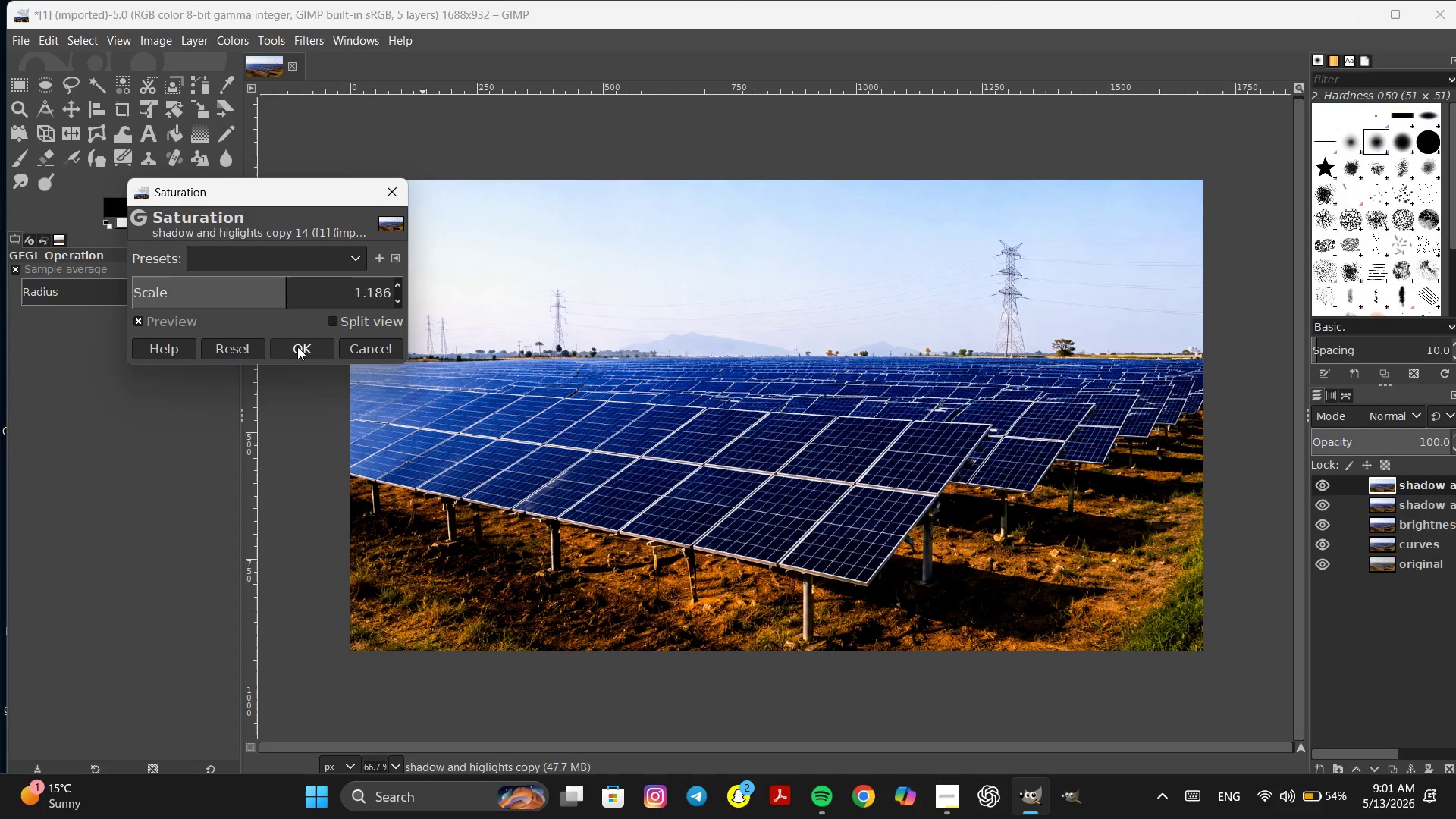 
left_click([297, 347])
 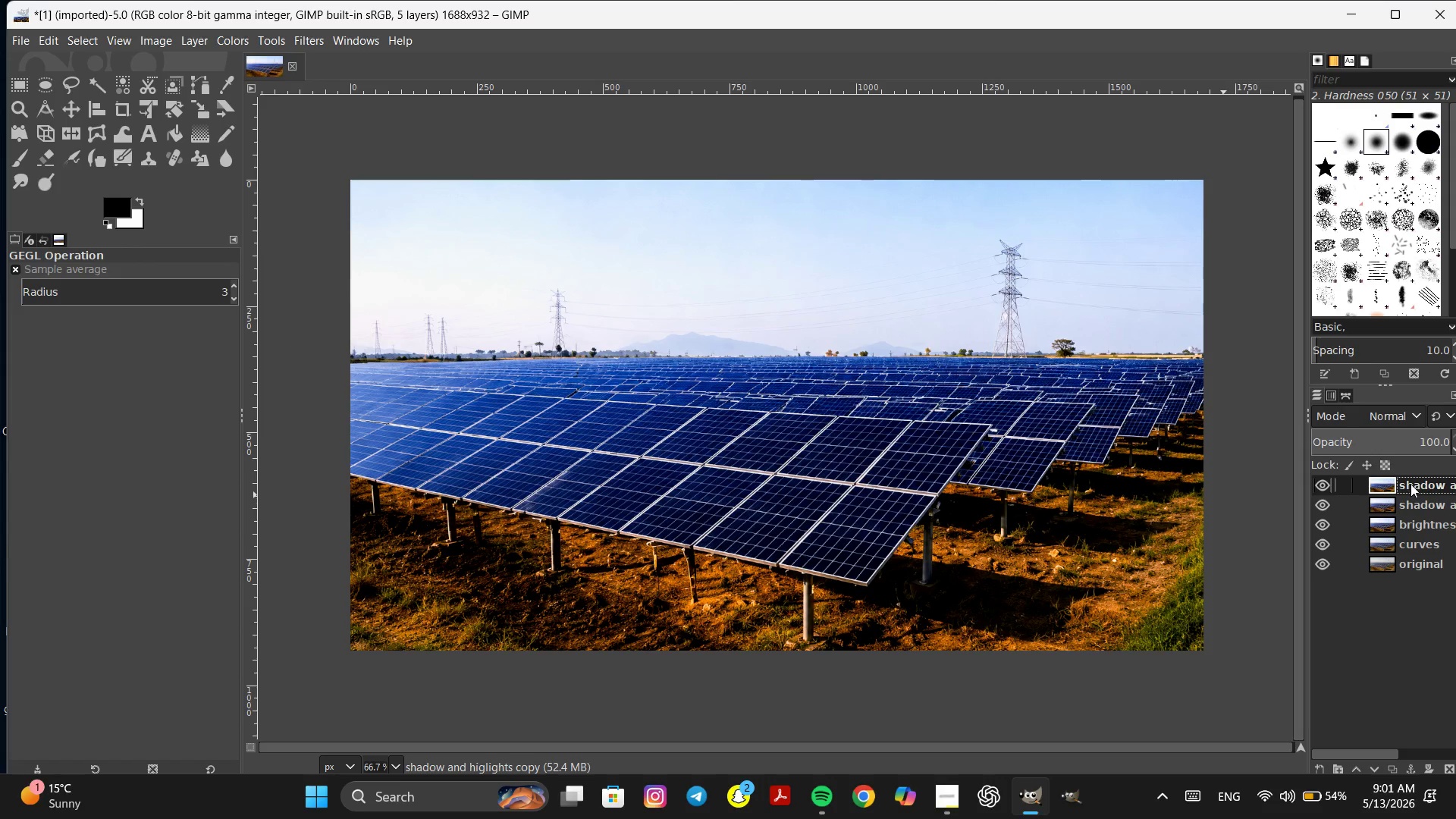 
double_click([1417, 482])
 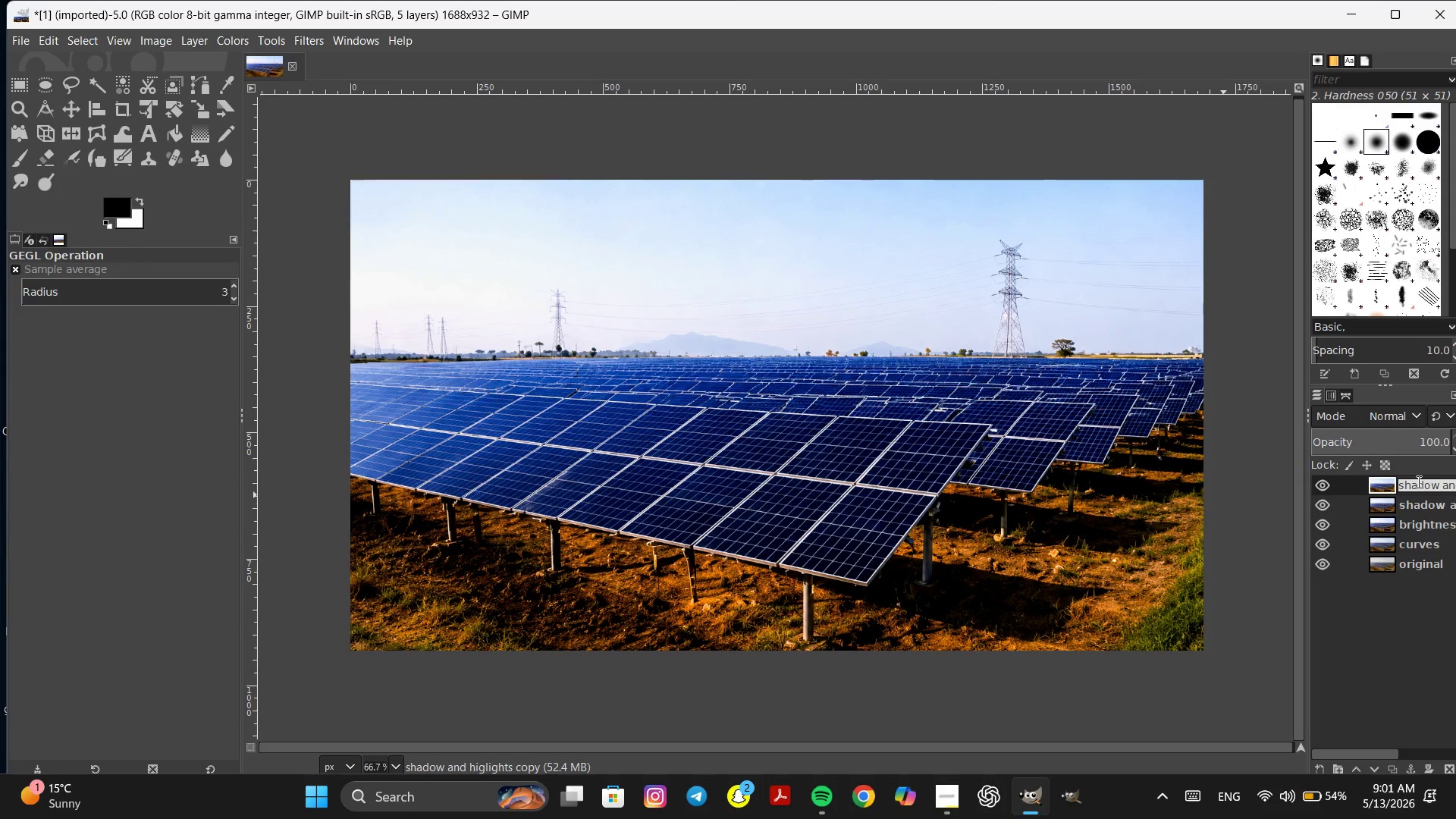 
type(satura)
 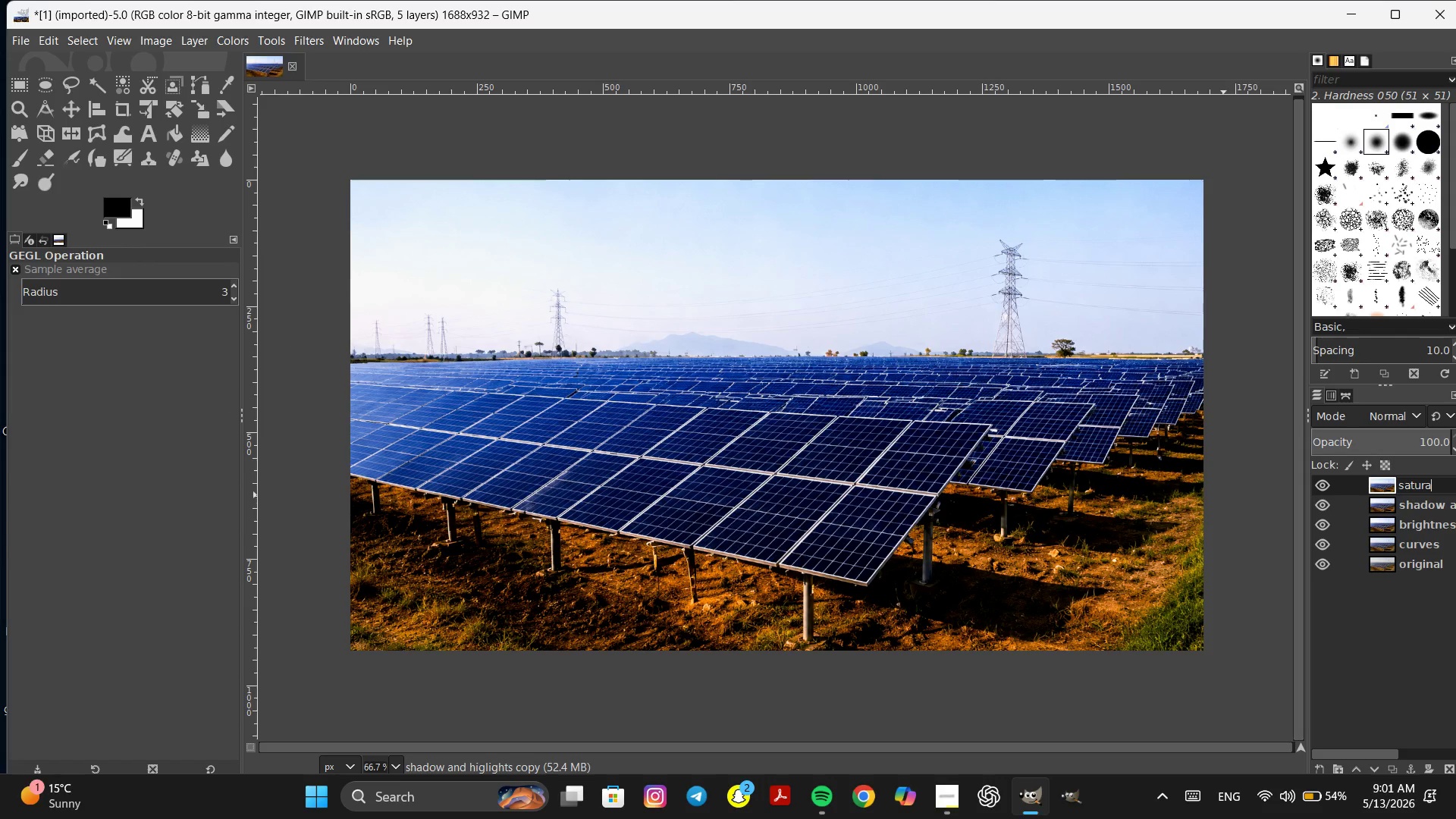 
type(tion)
 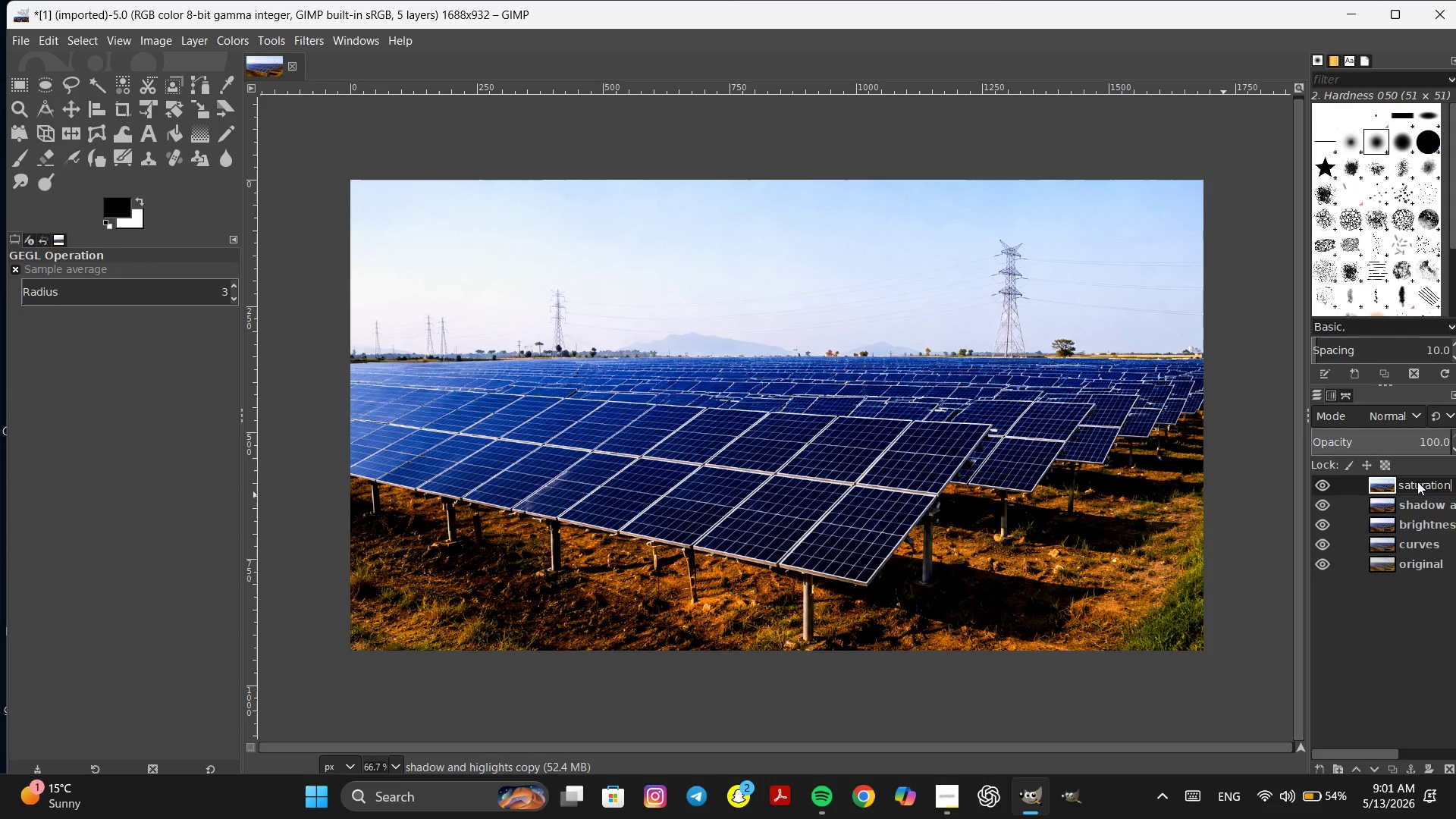 
key(Enter)
 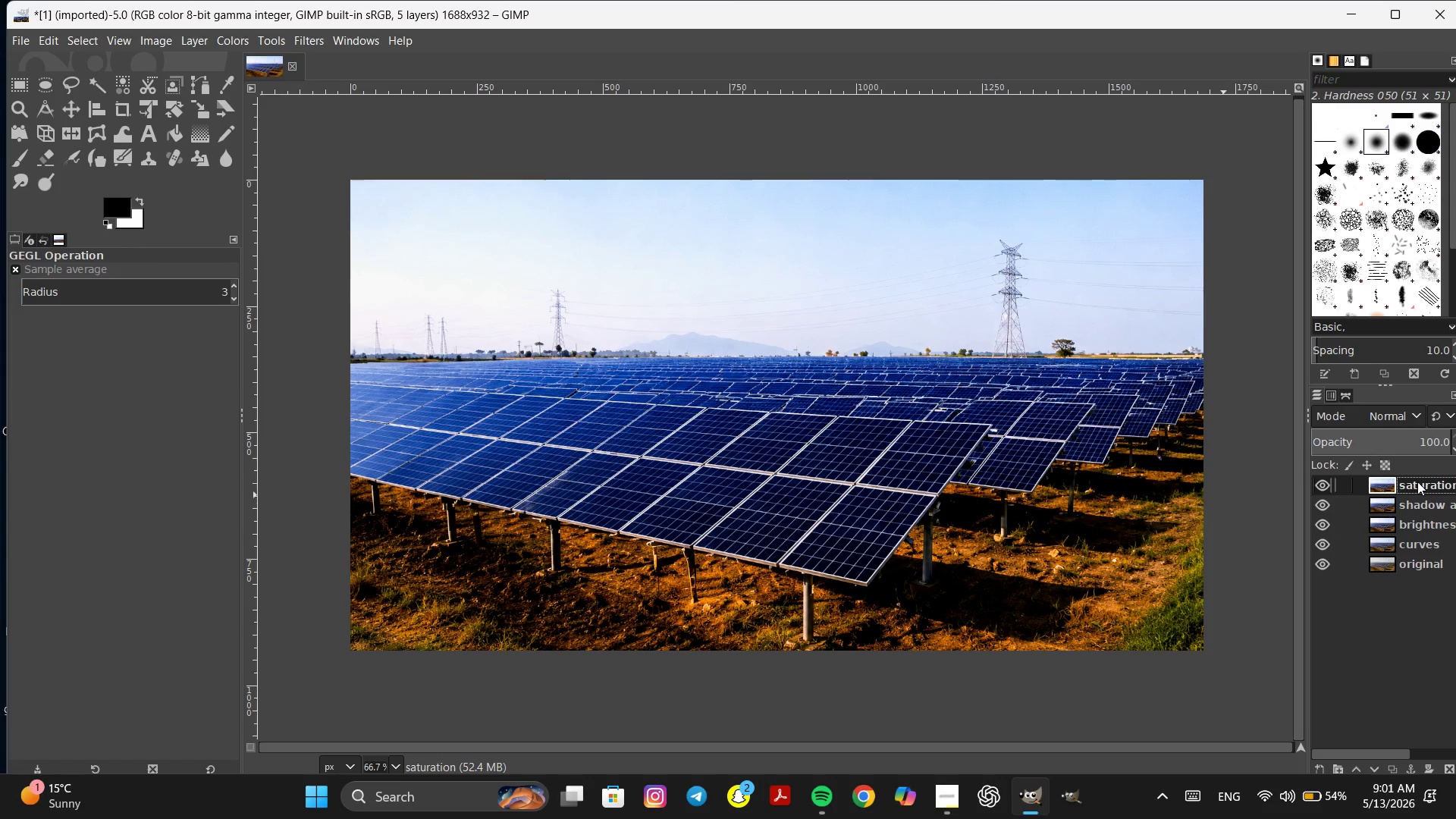 
right_click([1417, 482])
 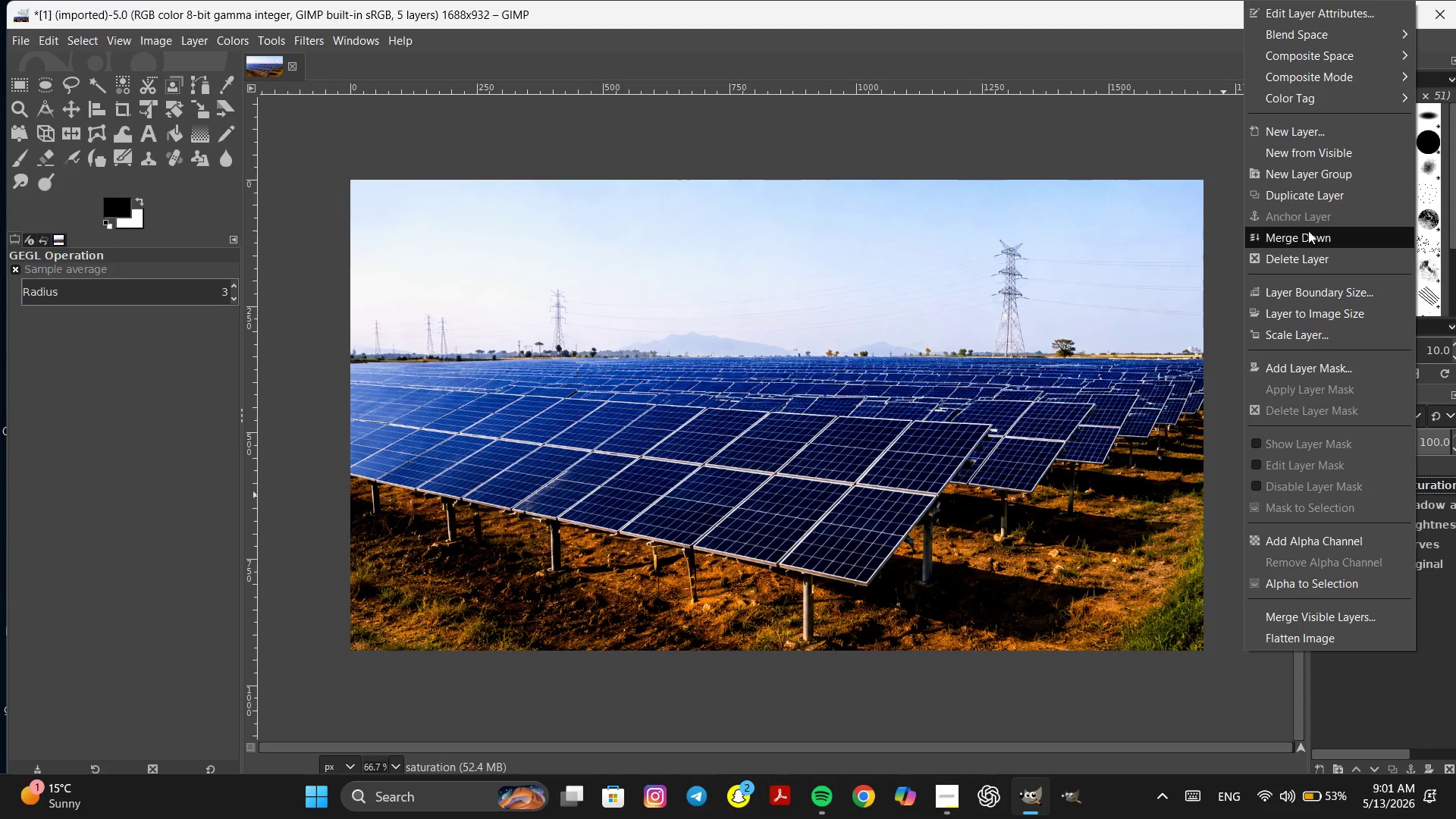 
left_click([1310, 194])
 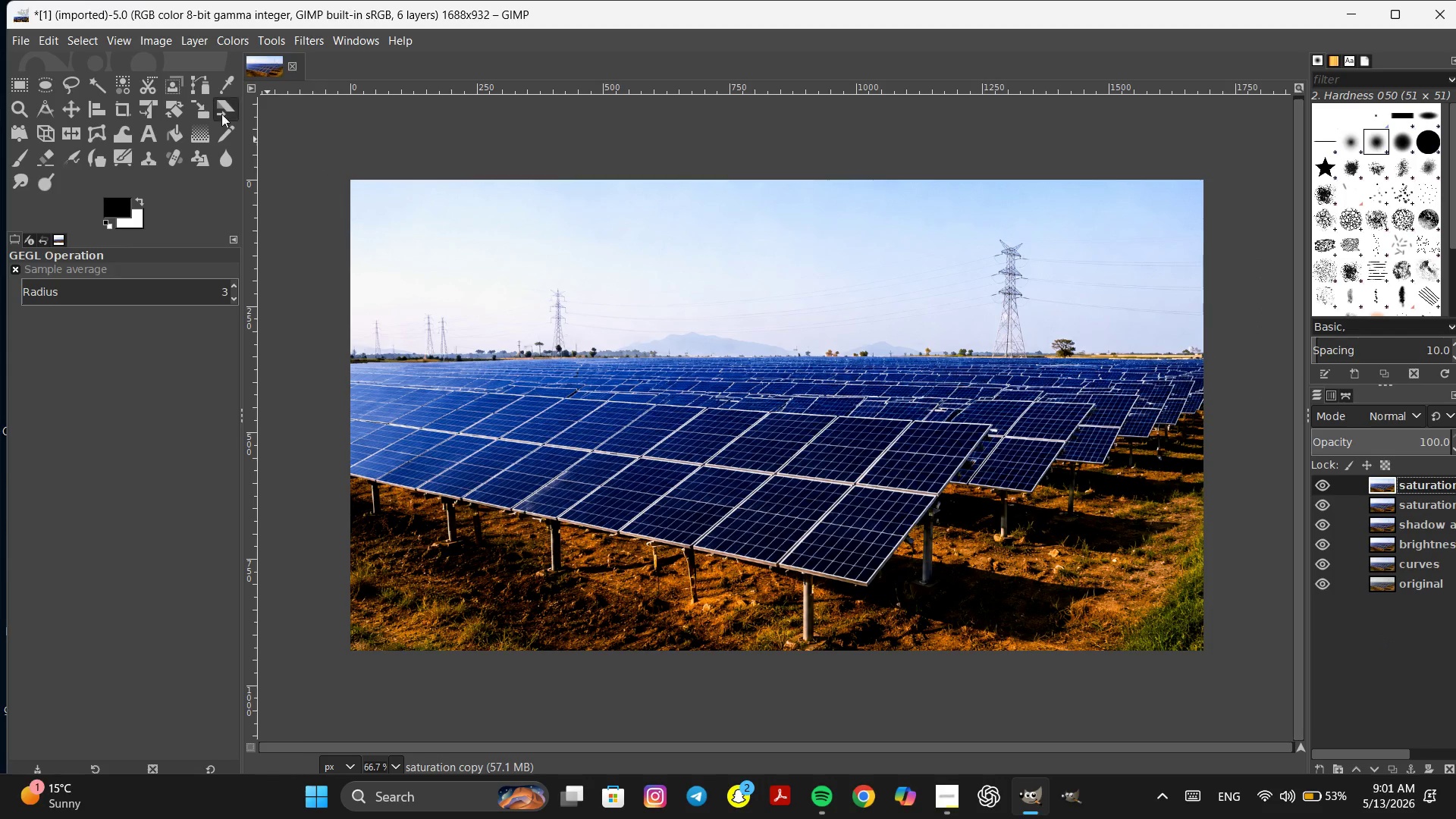 
wait(5.03)
 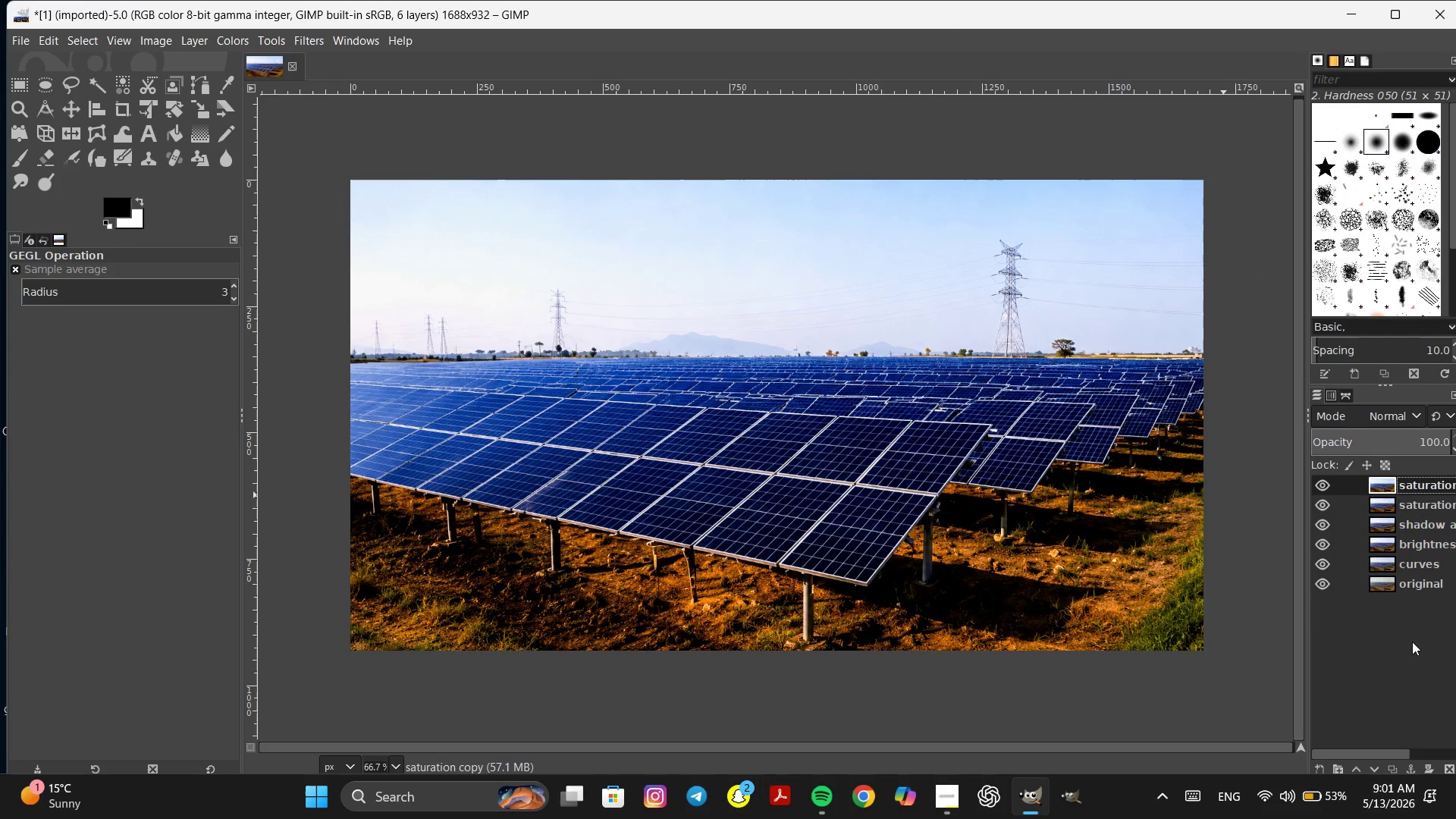 
left_click([230, 37])
 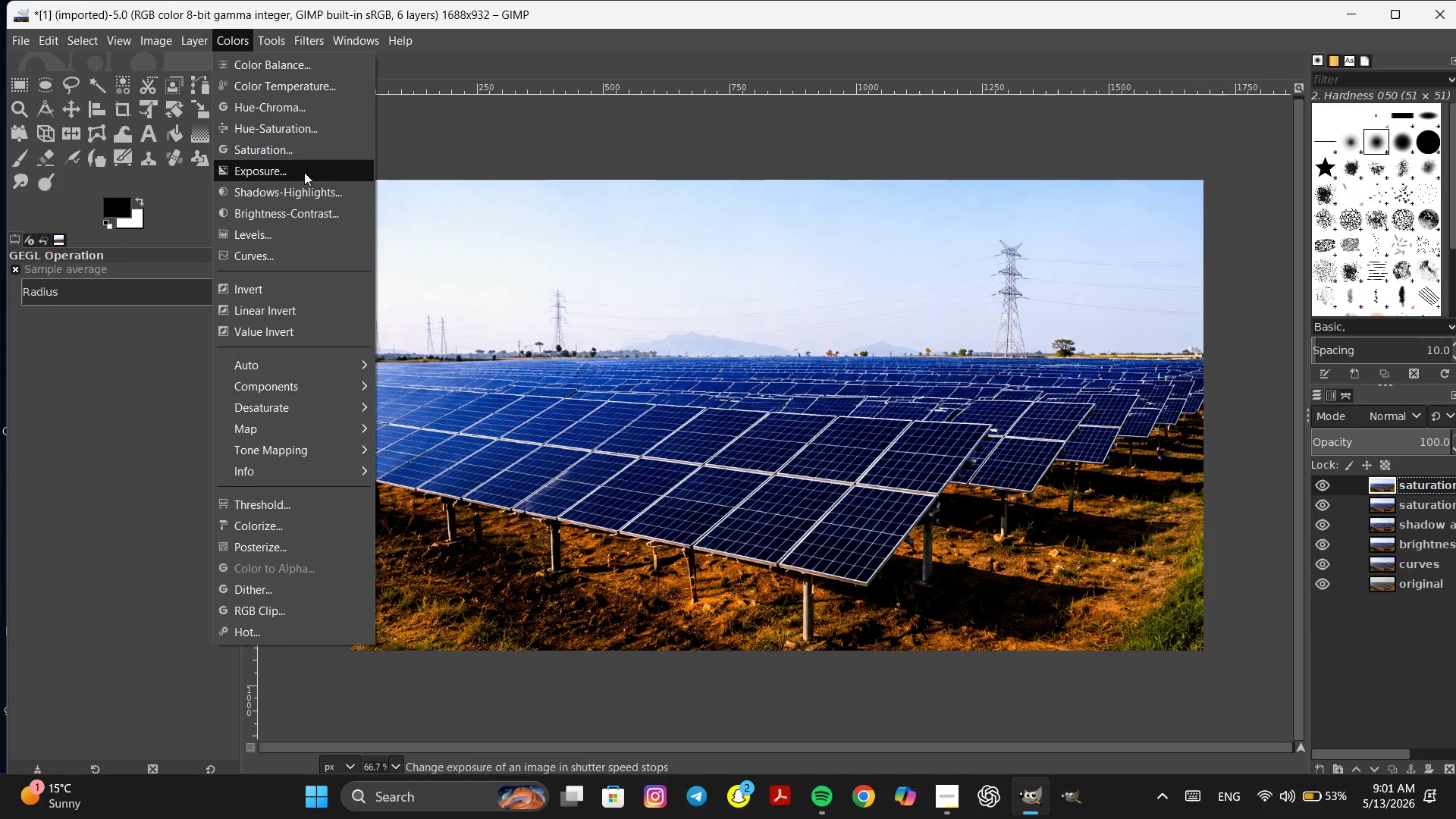 
left_click([298, 125])
 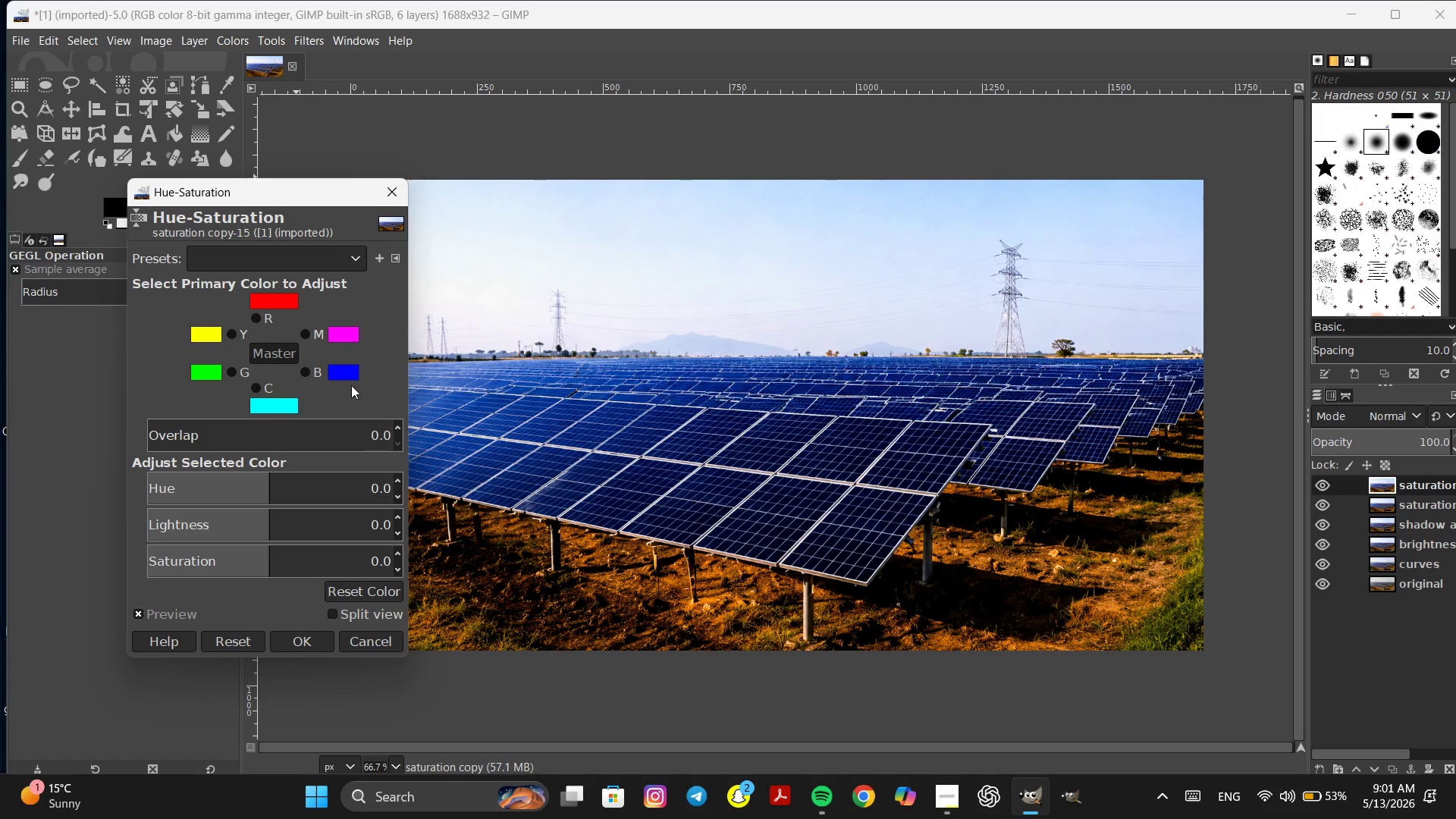 
wait(5.69)
 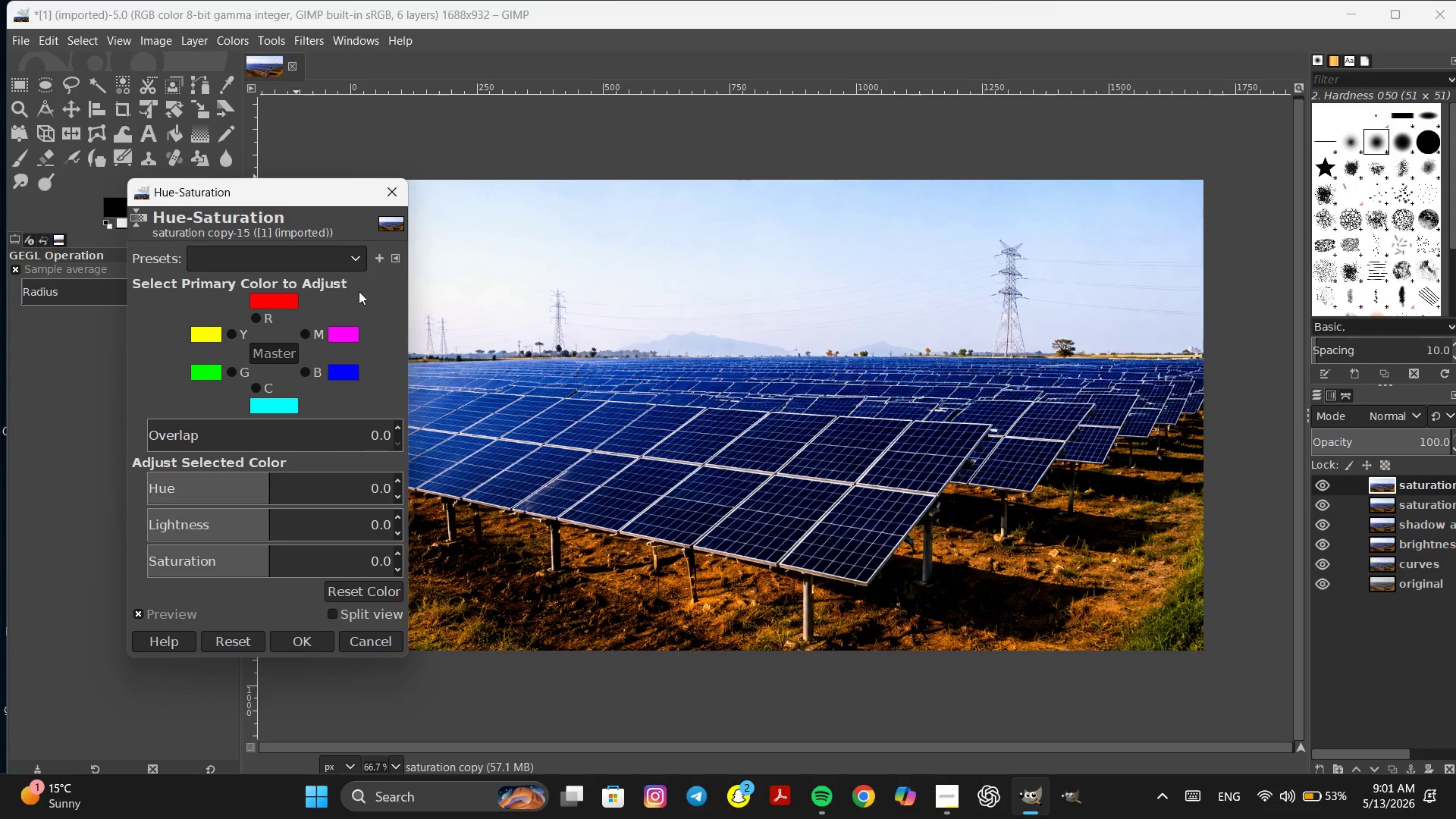 
left_click([306, 375])
 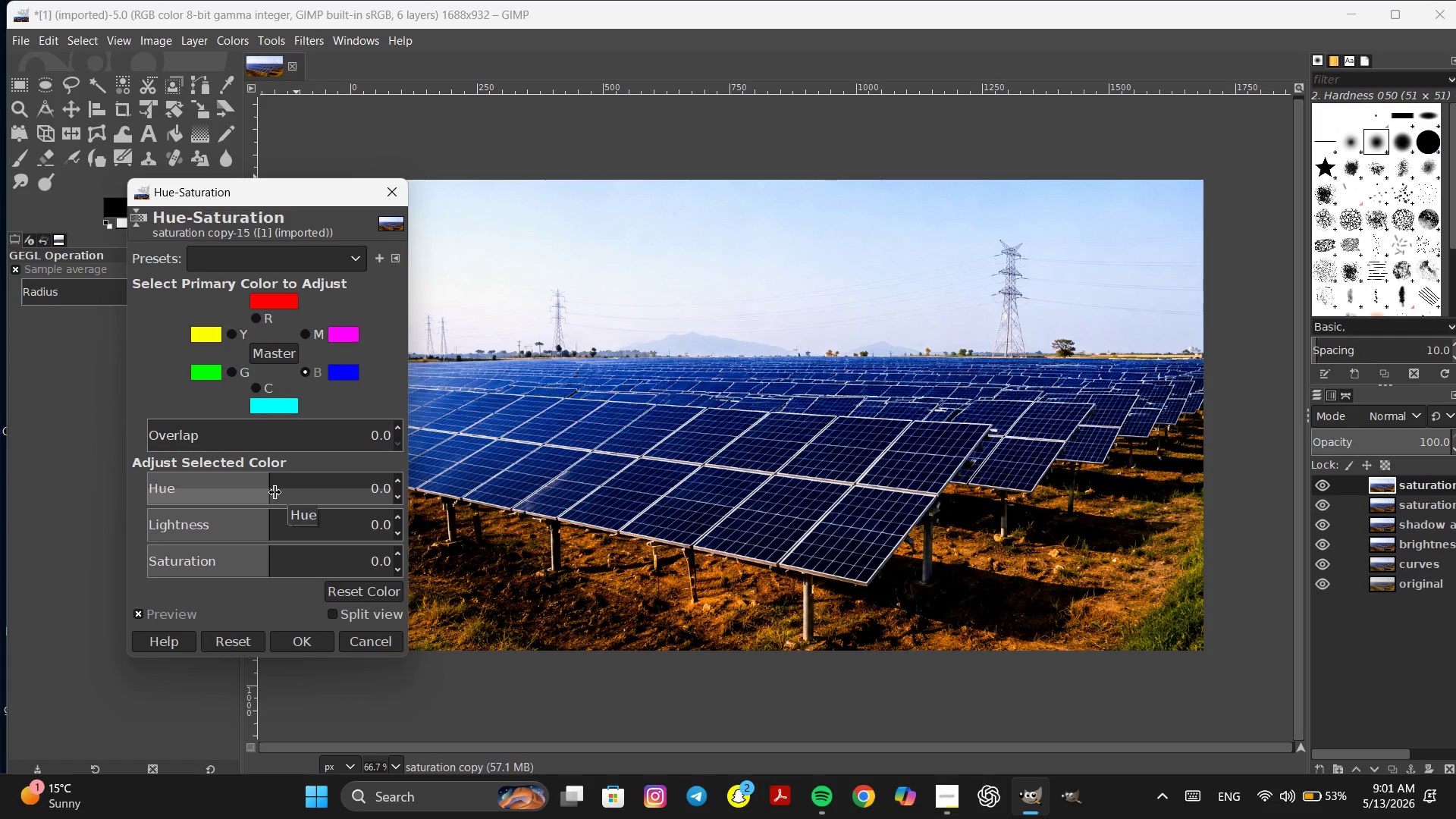 
wait(6.58)
 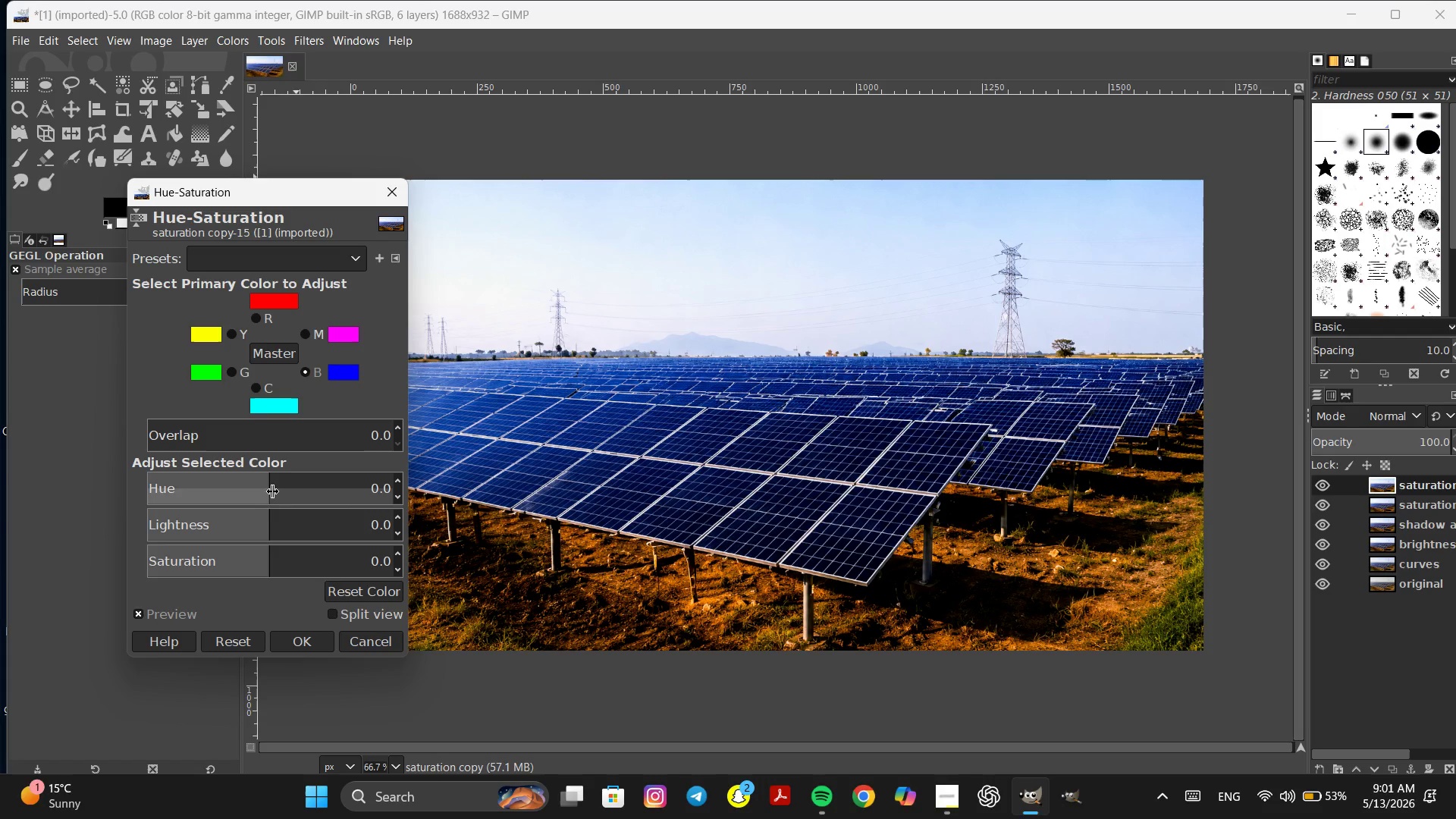 
left_click_drag(start_coordinate=[268, 491], to_coordinate=[845, 504])
 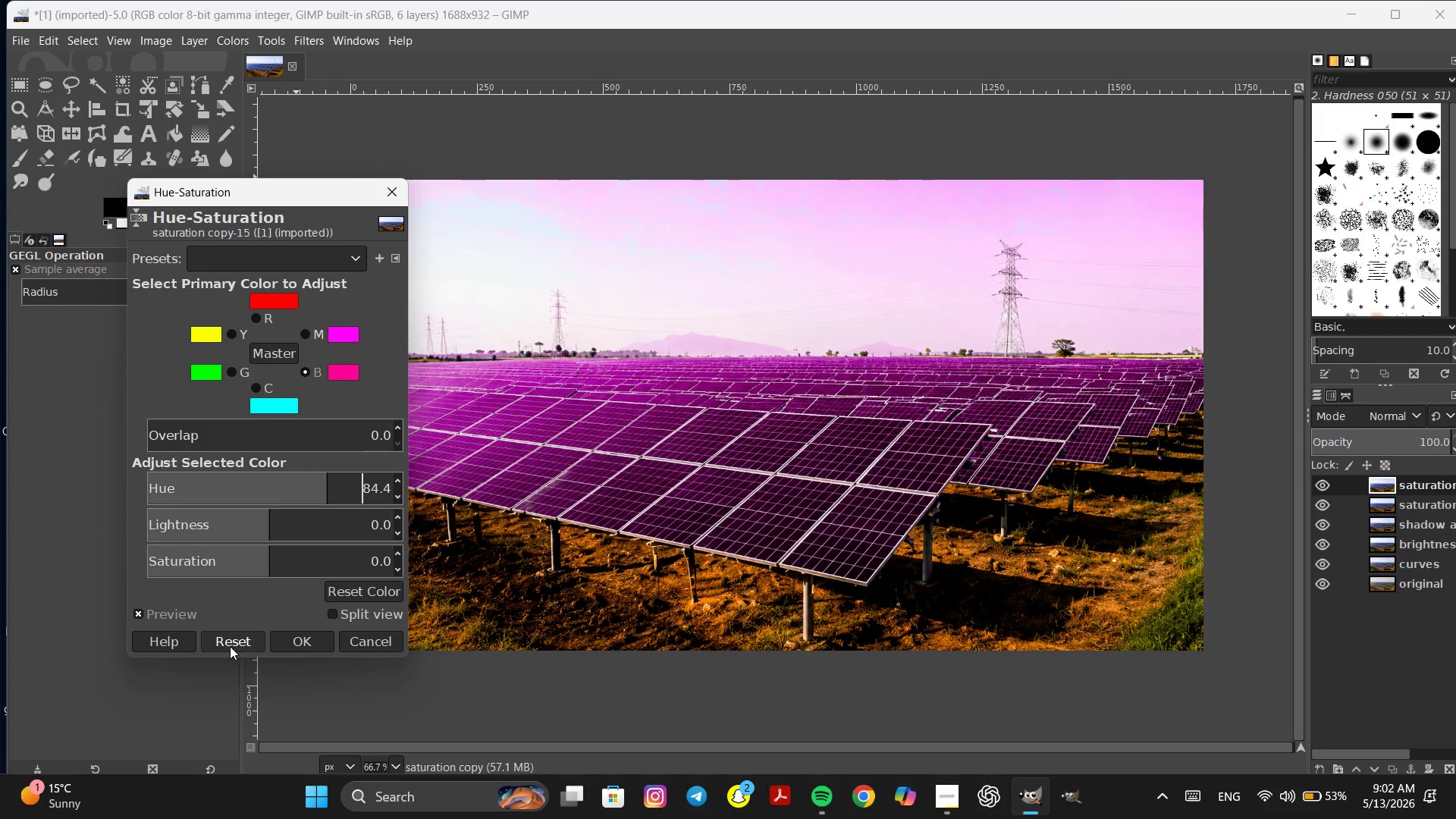 
left_click([232, 645])
 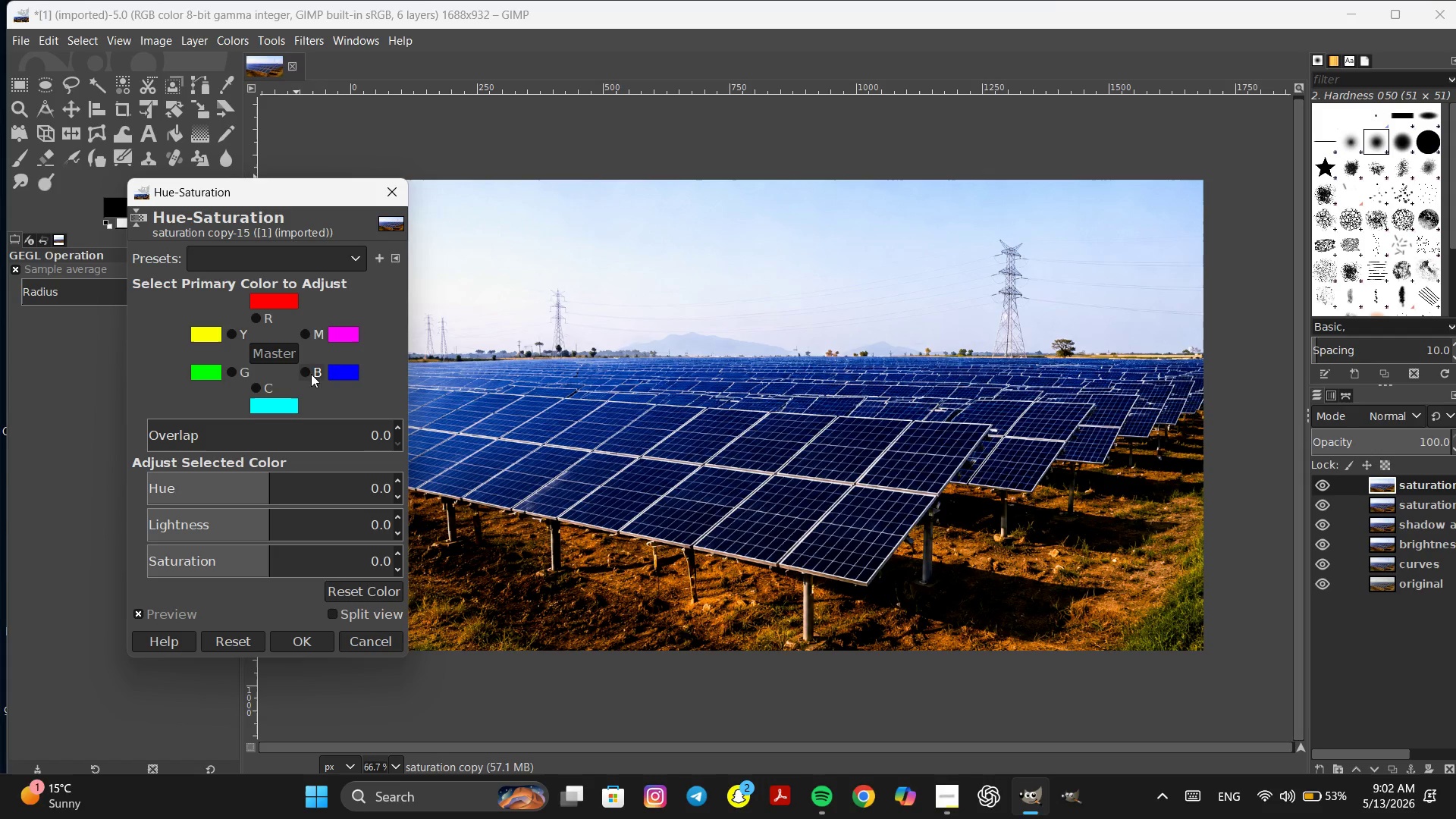 
left_click([306, 372])